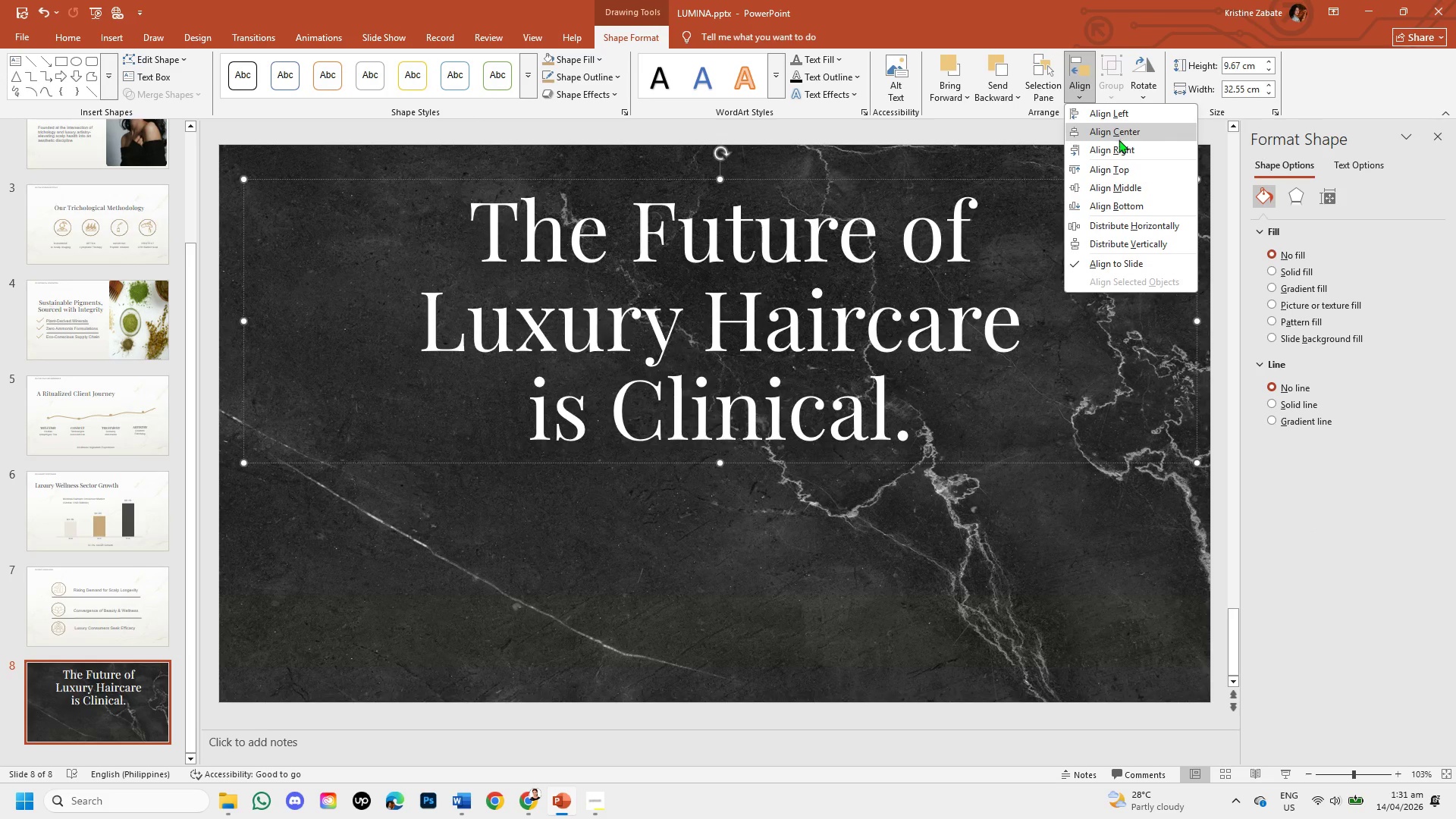 
left_click([1117, 135])
 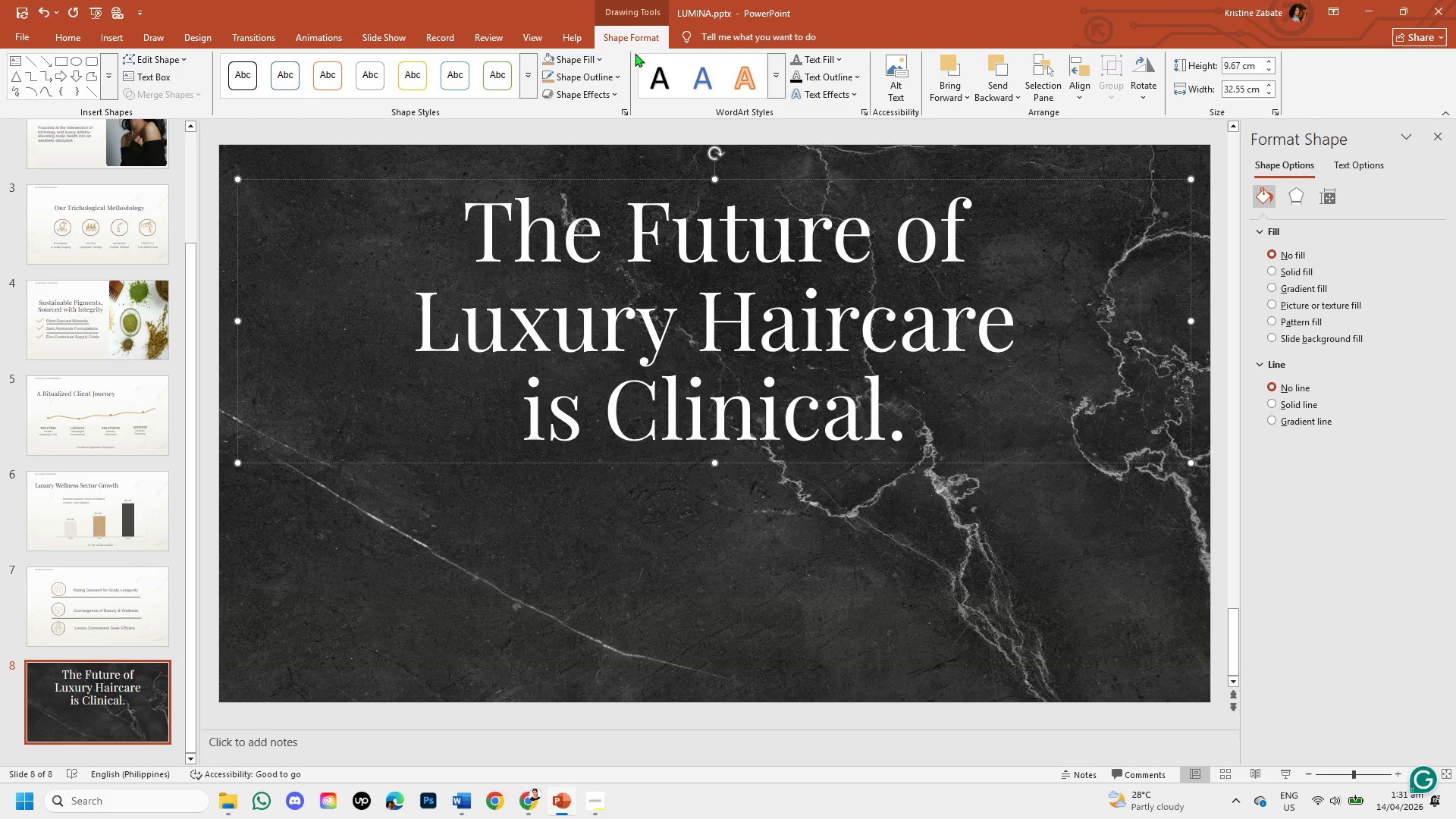 
left_click([676, 181])
 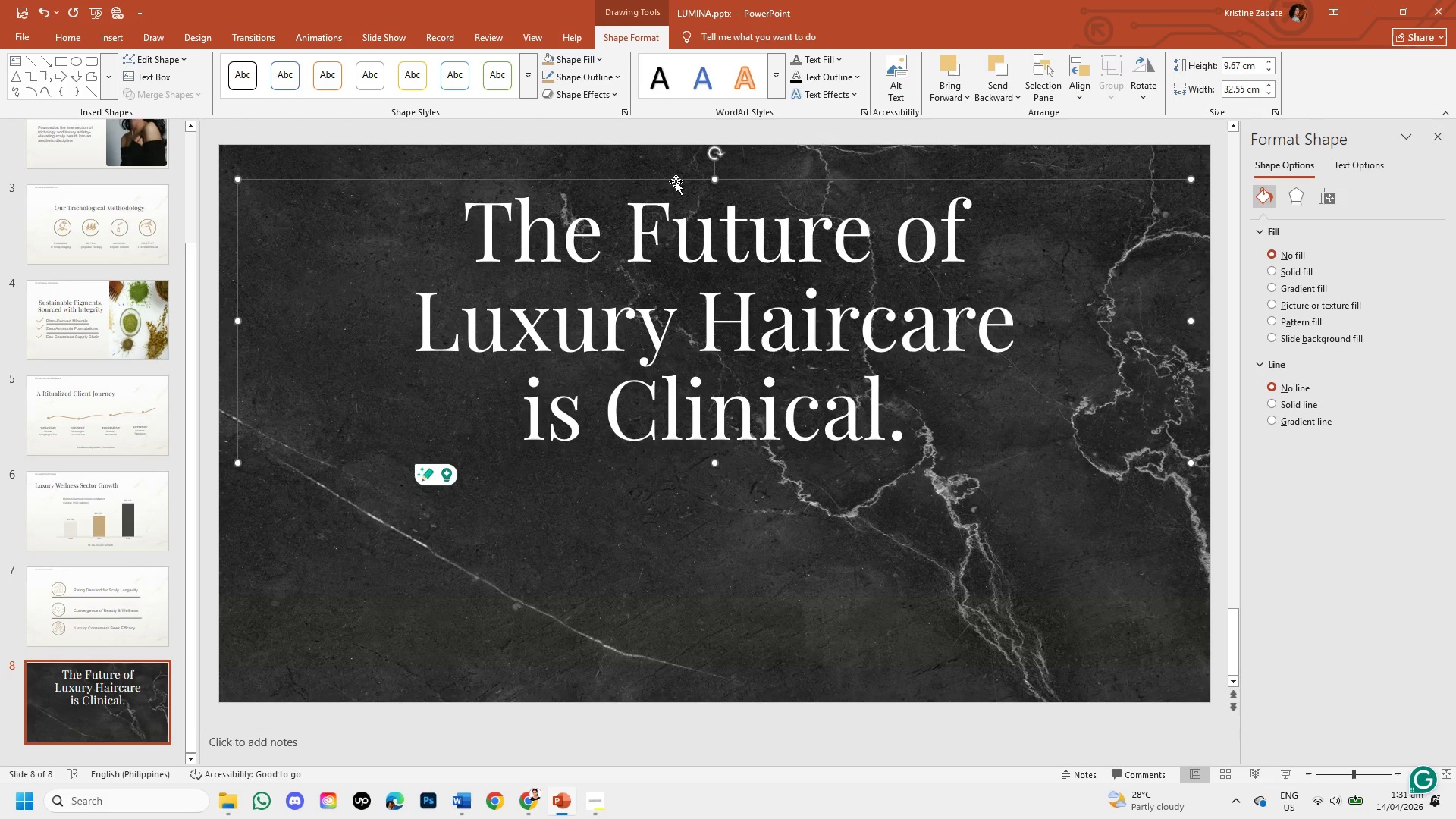 
hold_key(key=ArrowDown, duration=1.14)
 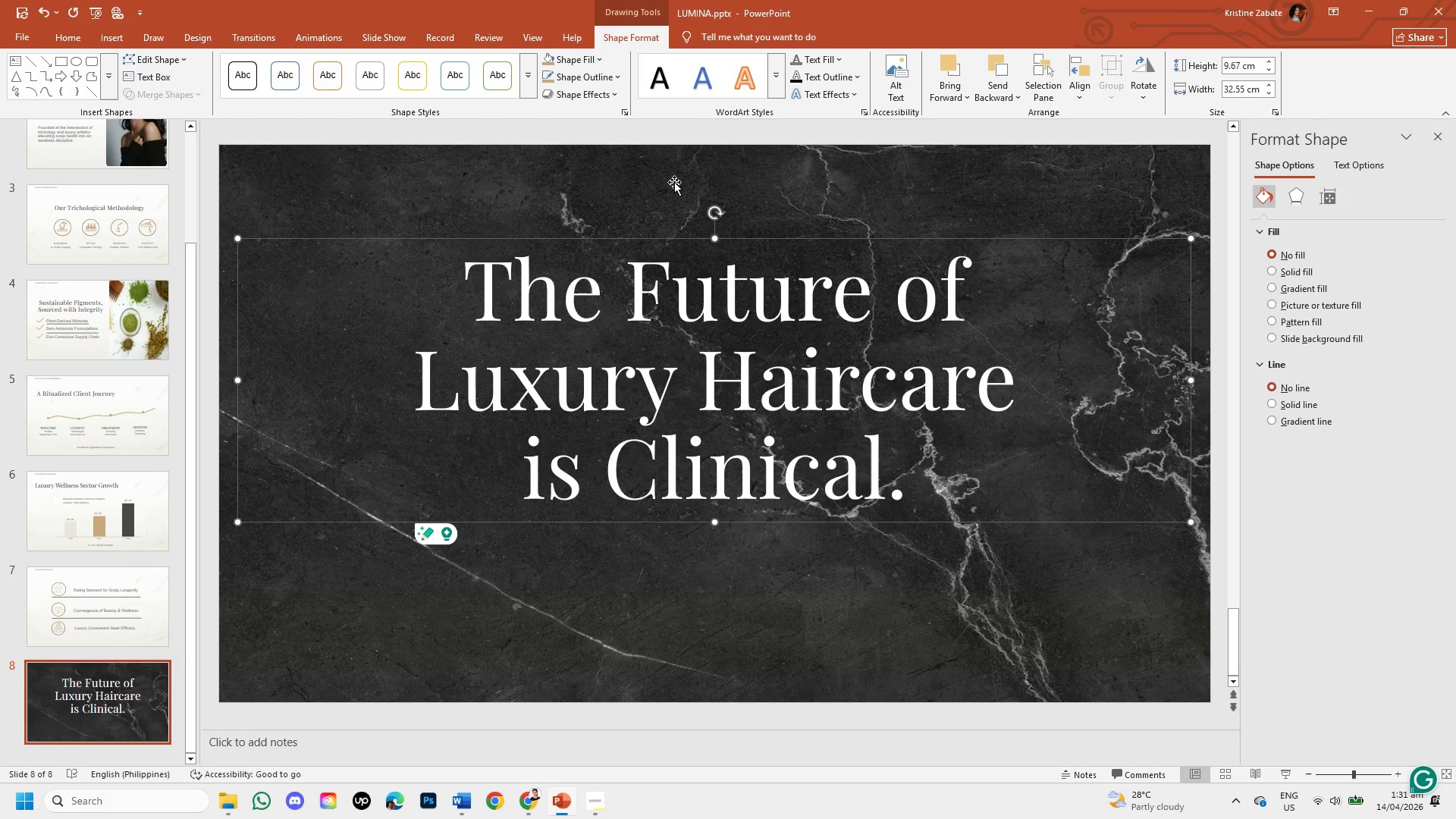 
key(ArrowUp)
 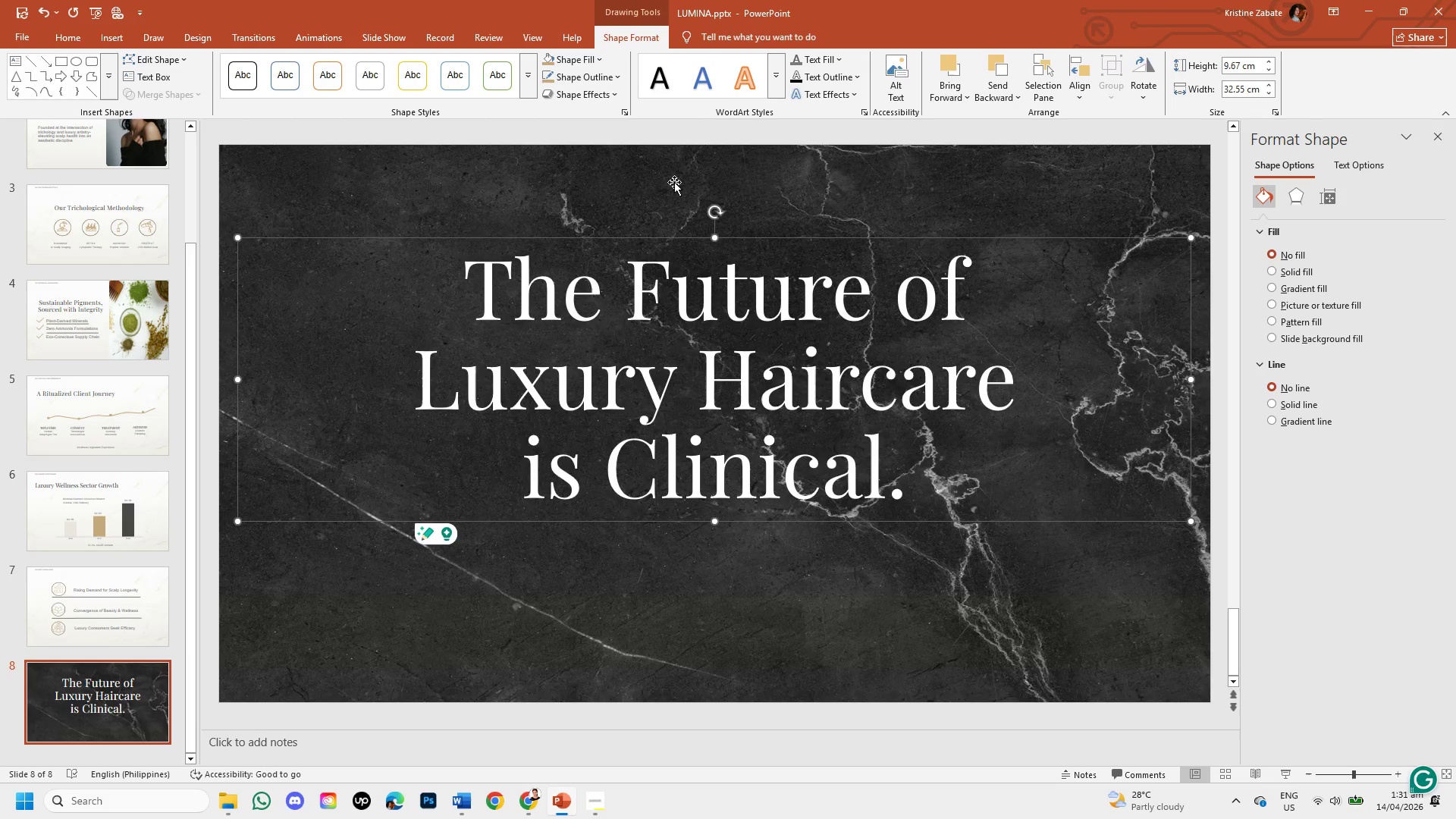 
key(ArrowUp)
 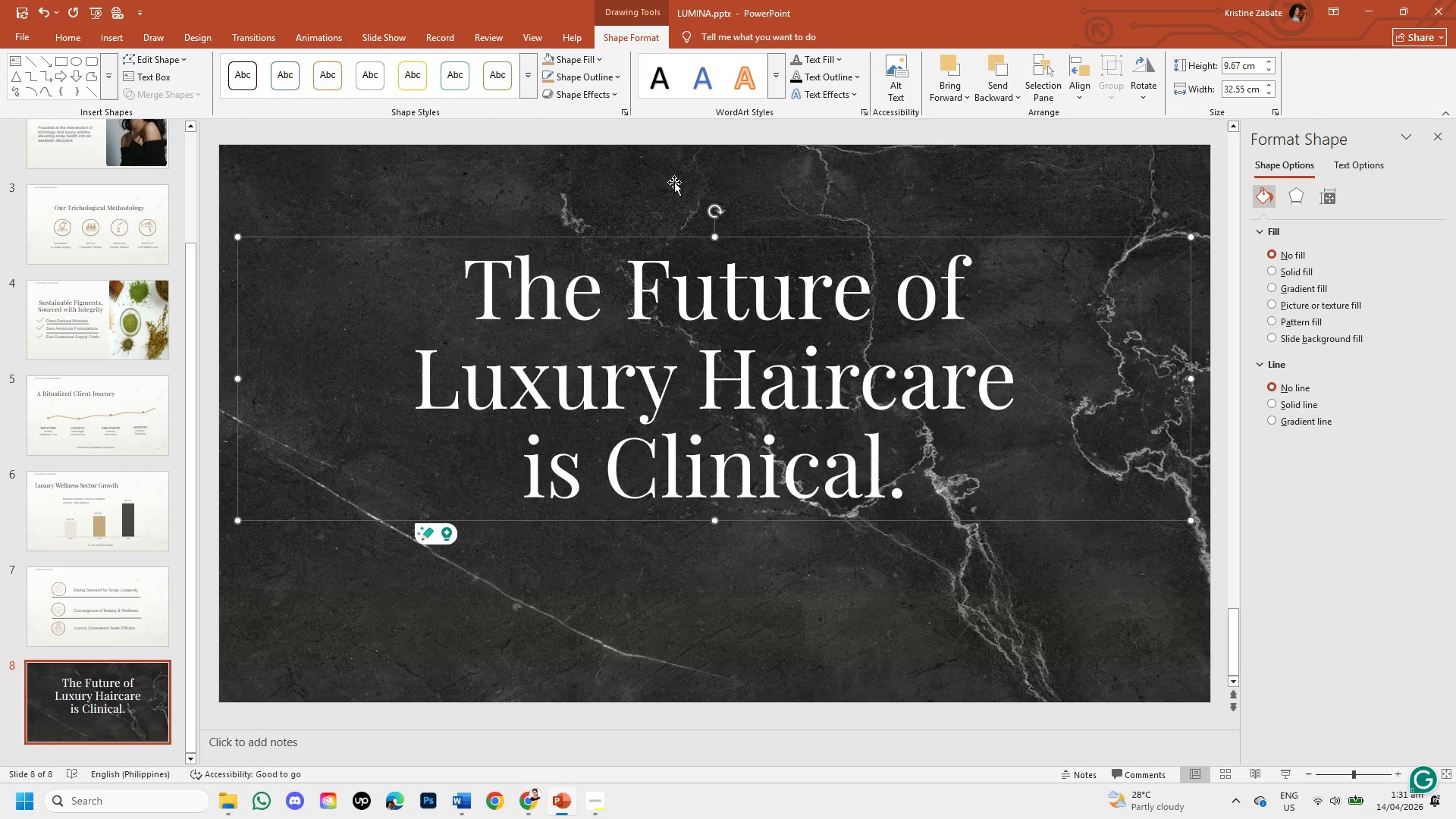 
key(ArrowUp)
 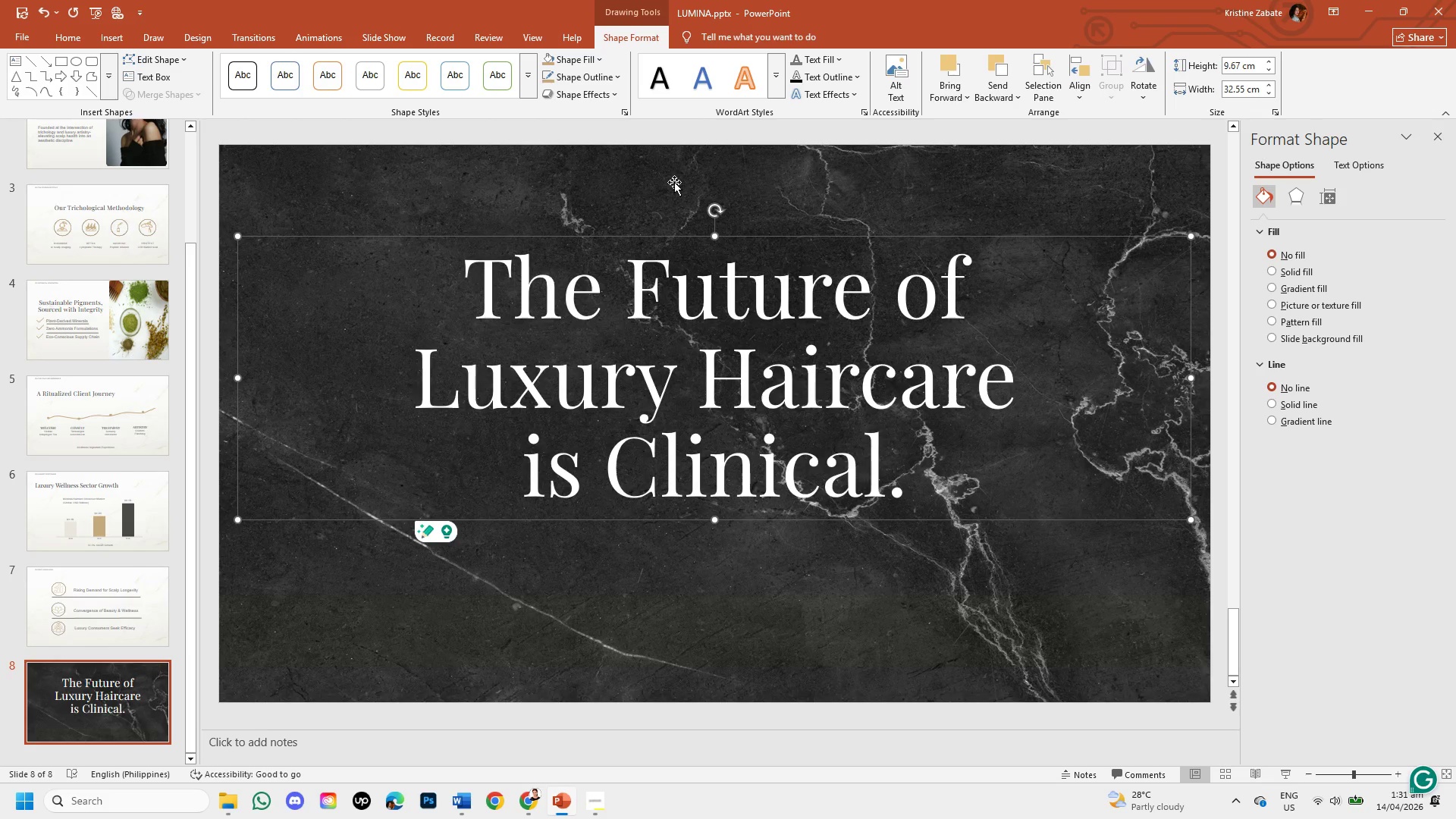 
key(ArrowUp)
 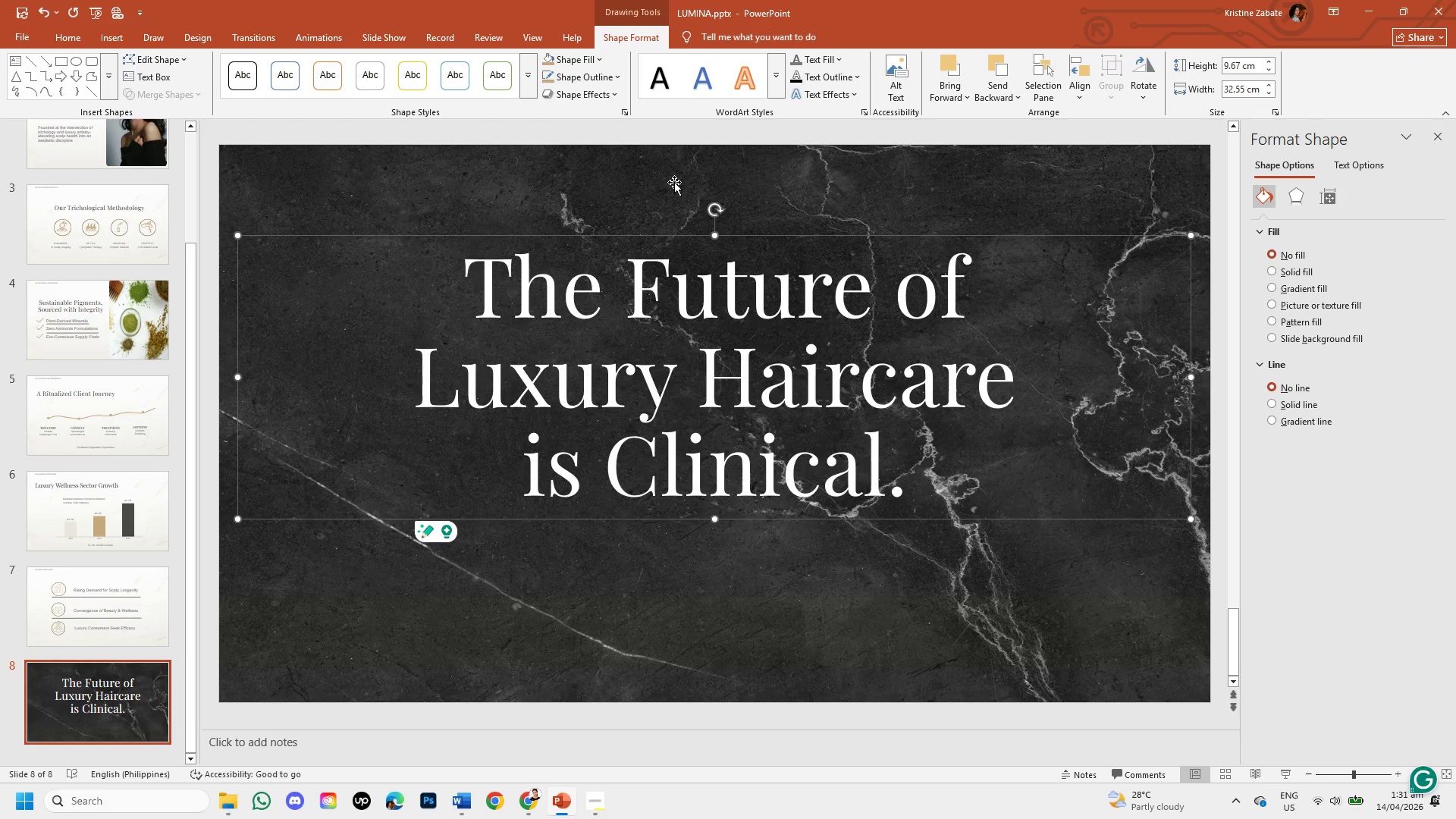 
key(ArrowUp)
 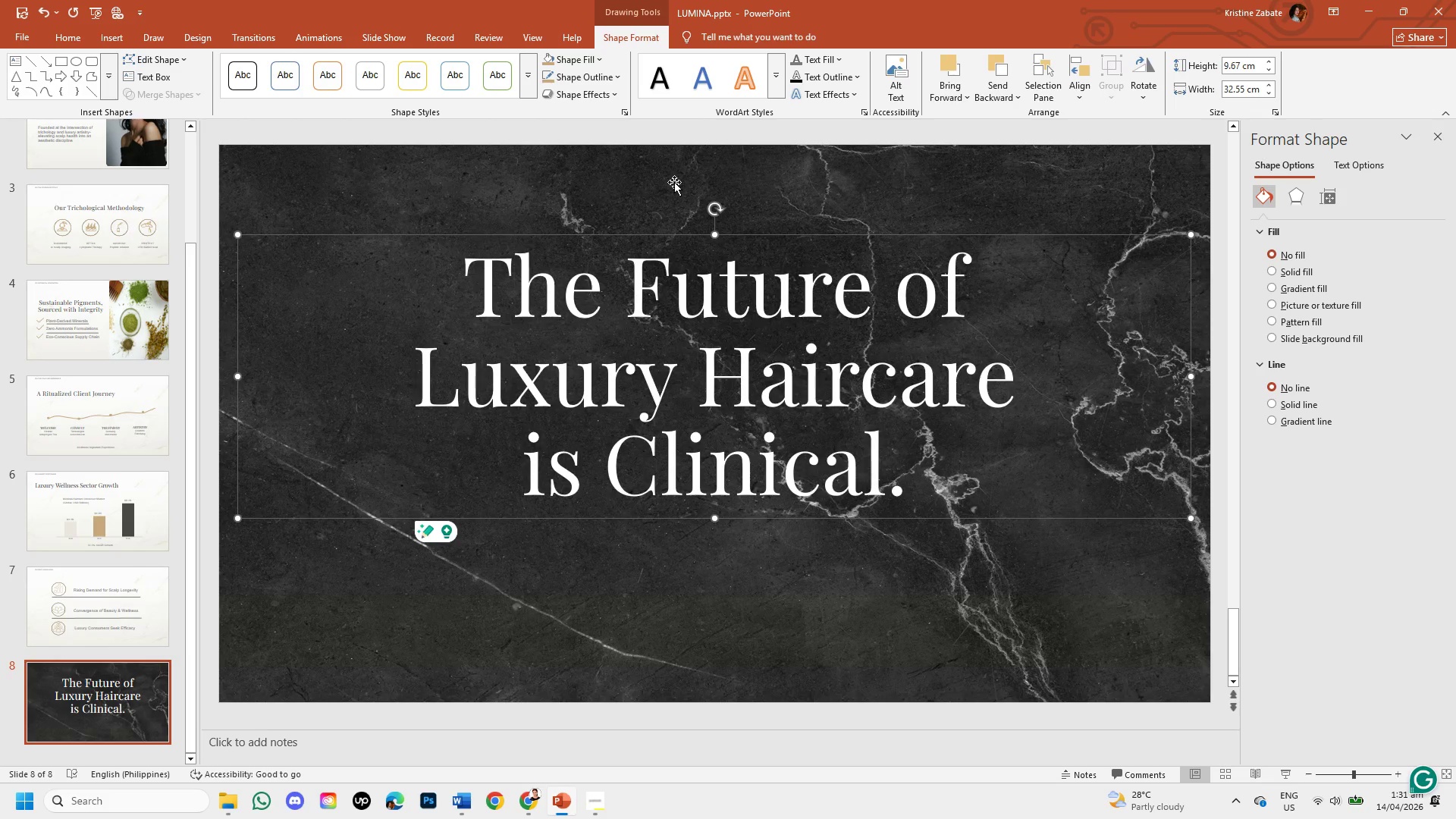 
key(ArrowUp)
 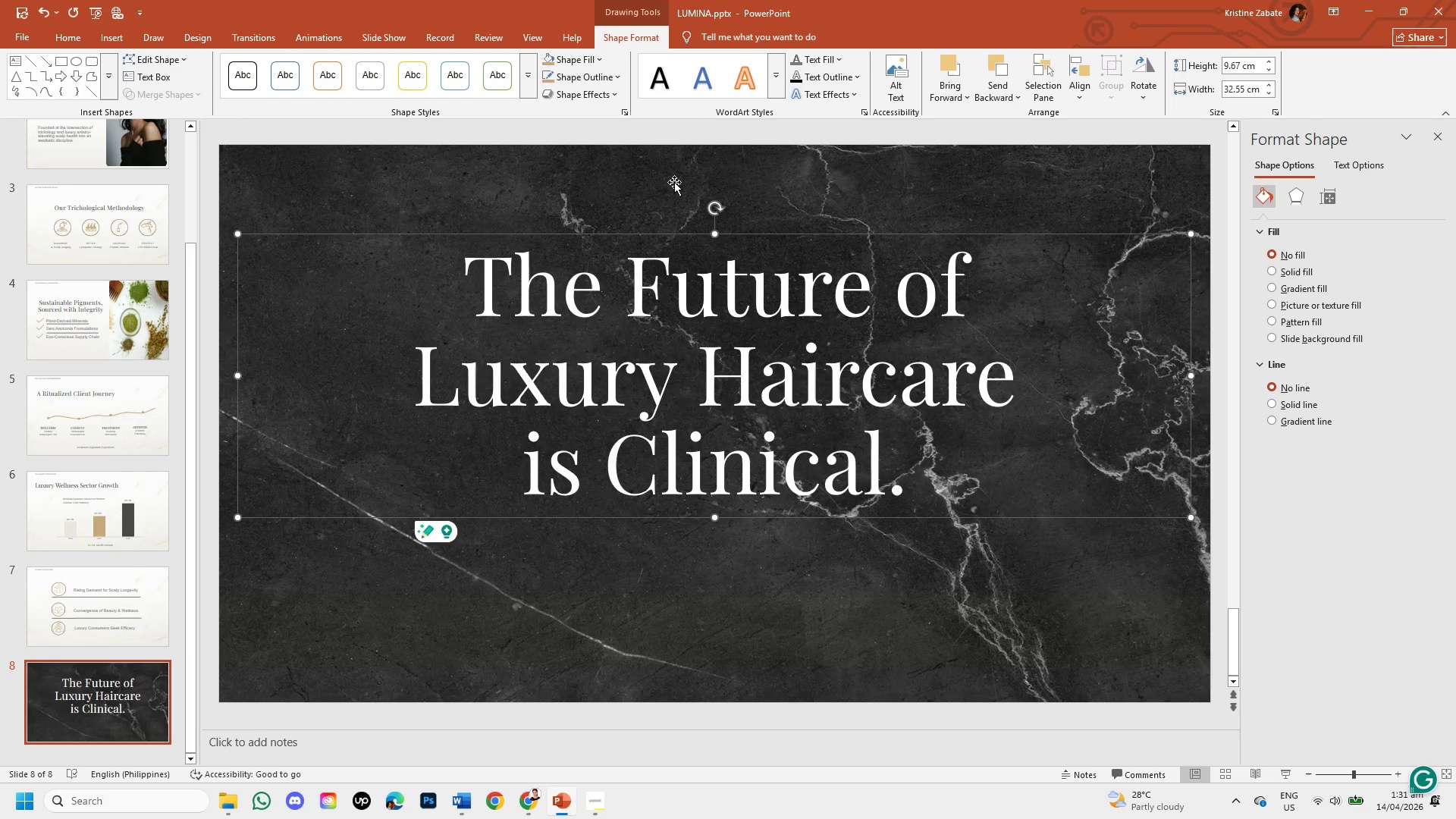 
key(ArrowUp)
 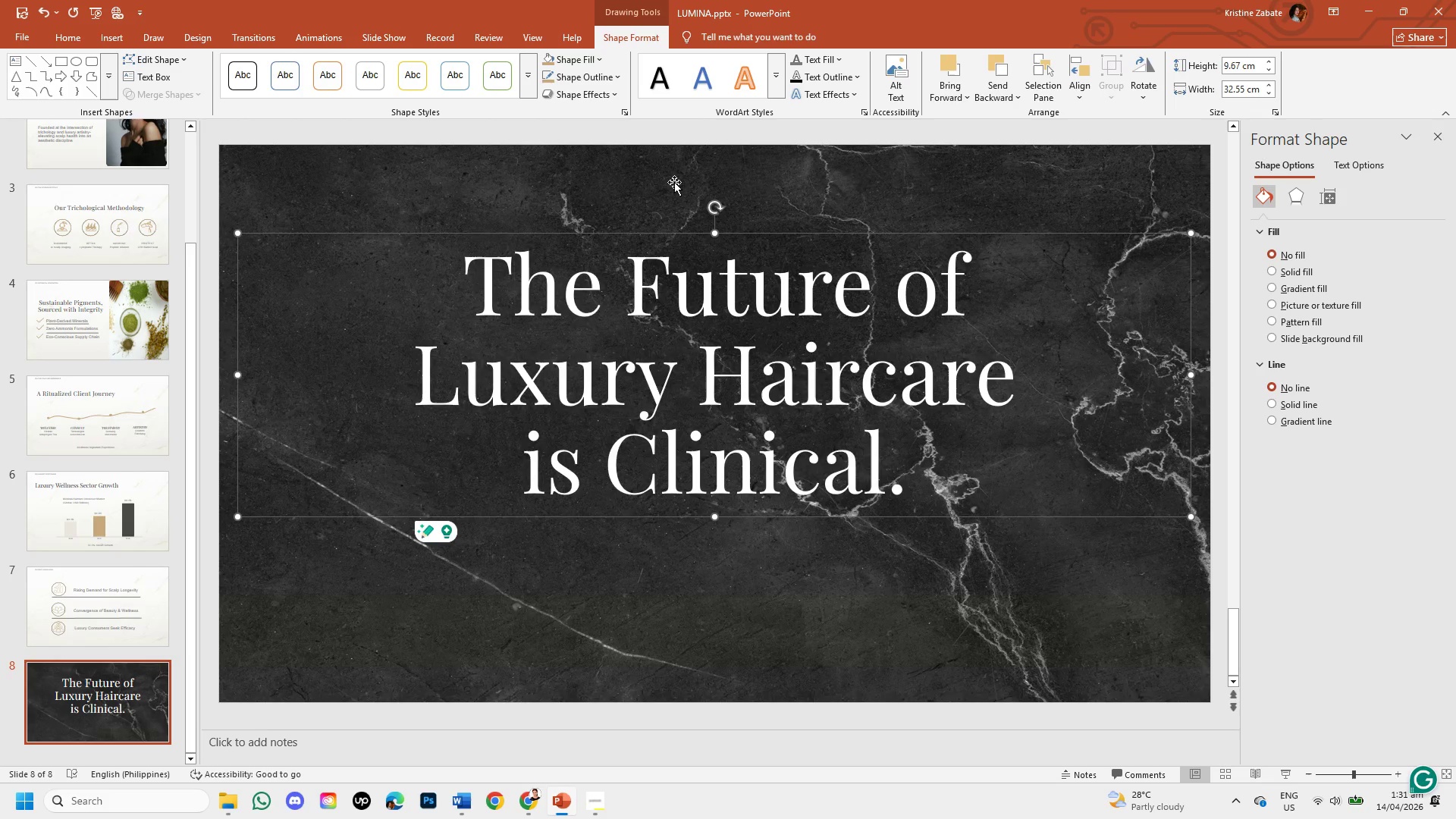 
key(ArrowUp)
 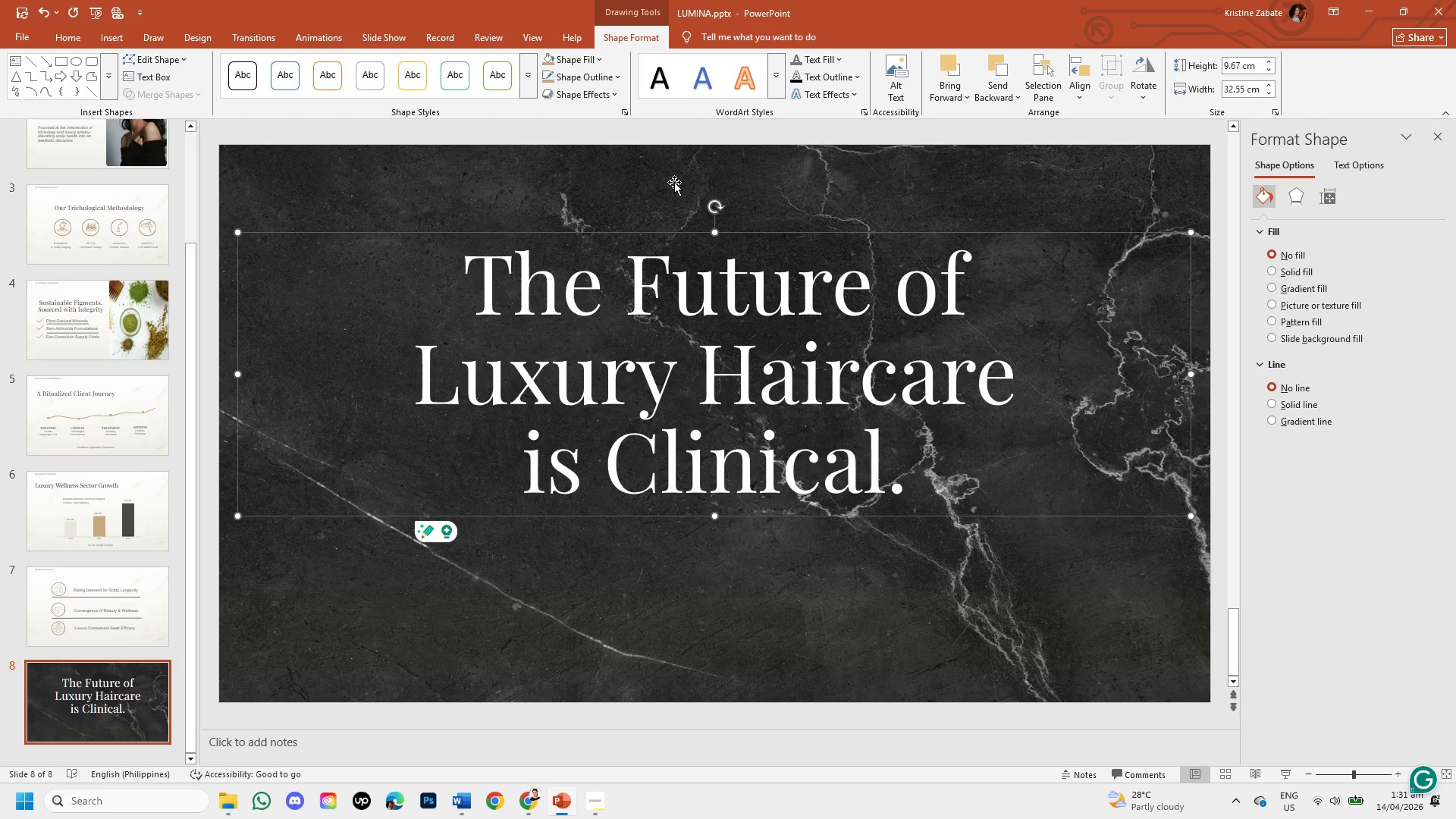 
key(ArrowUp)
 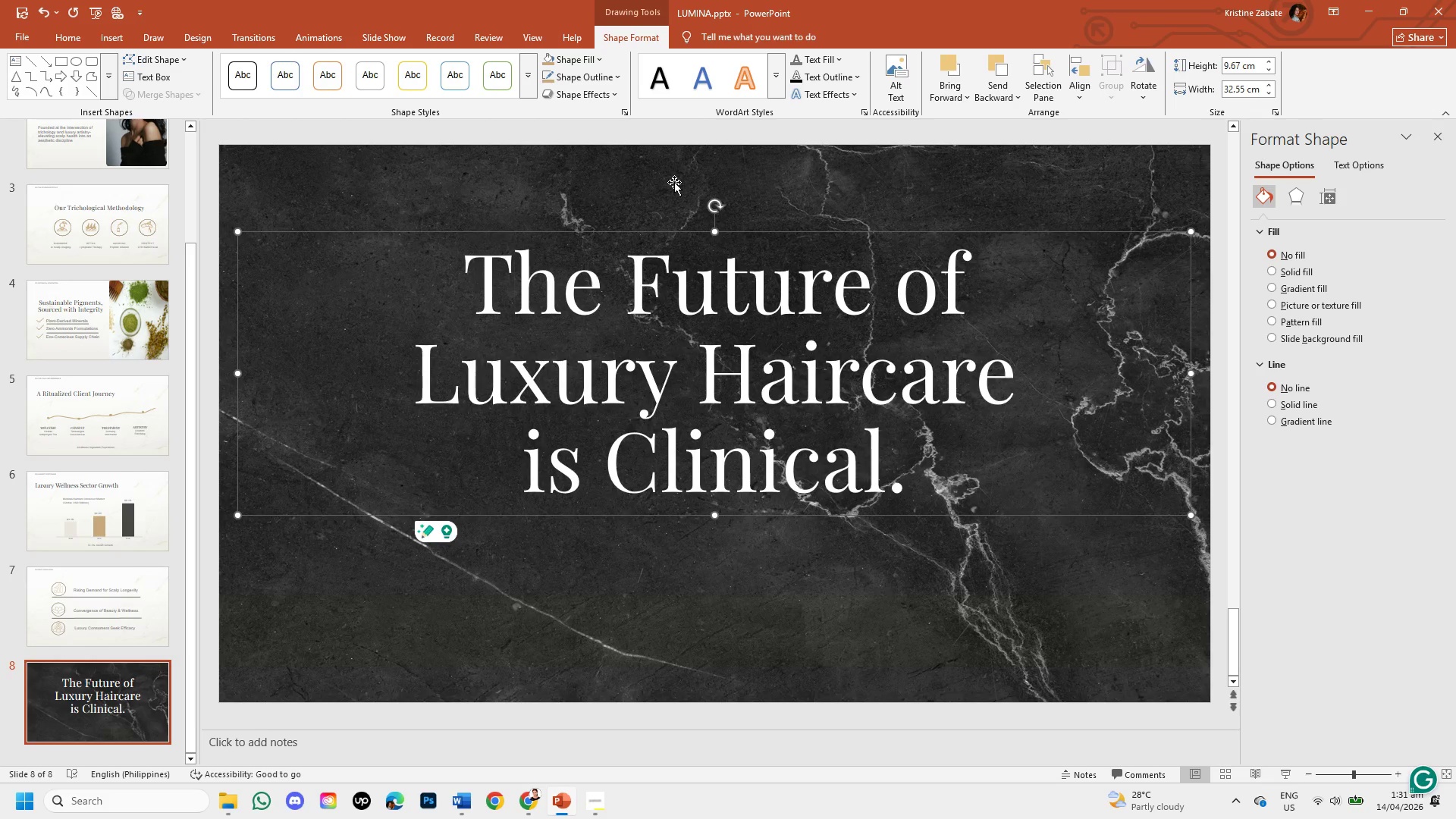 
key(ArrowUp)
 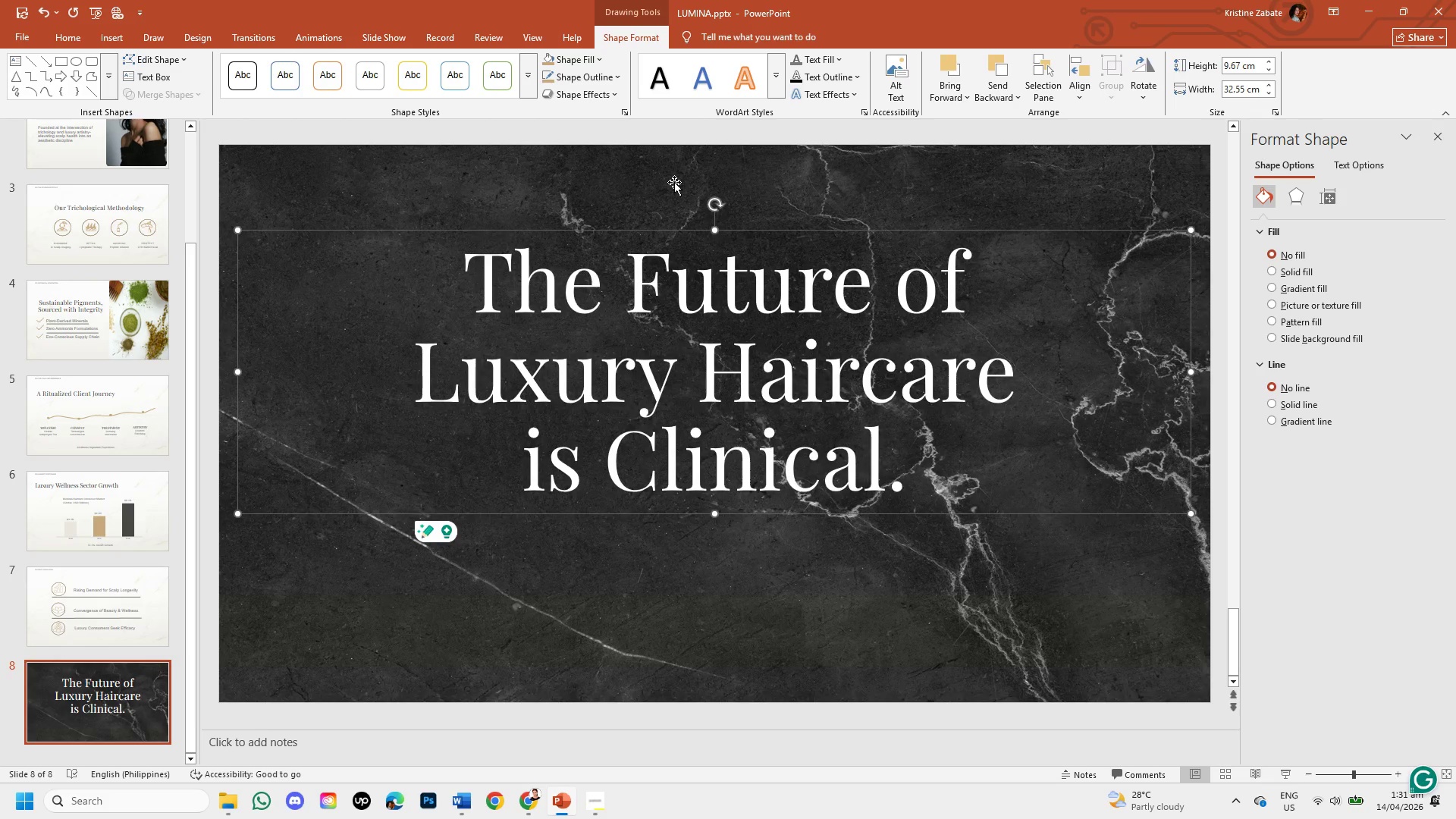 
key(ArrowUp)
 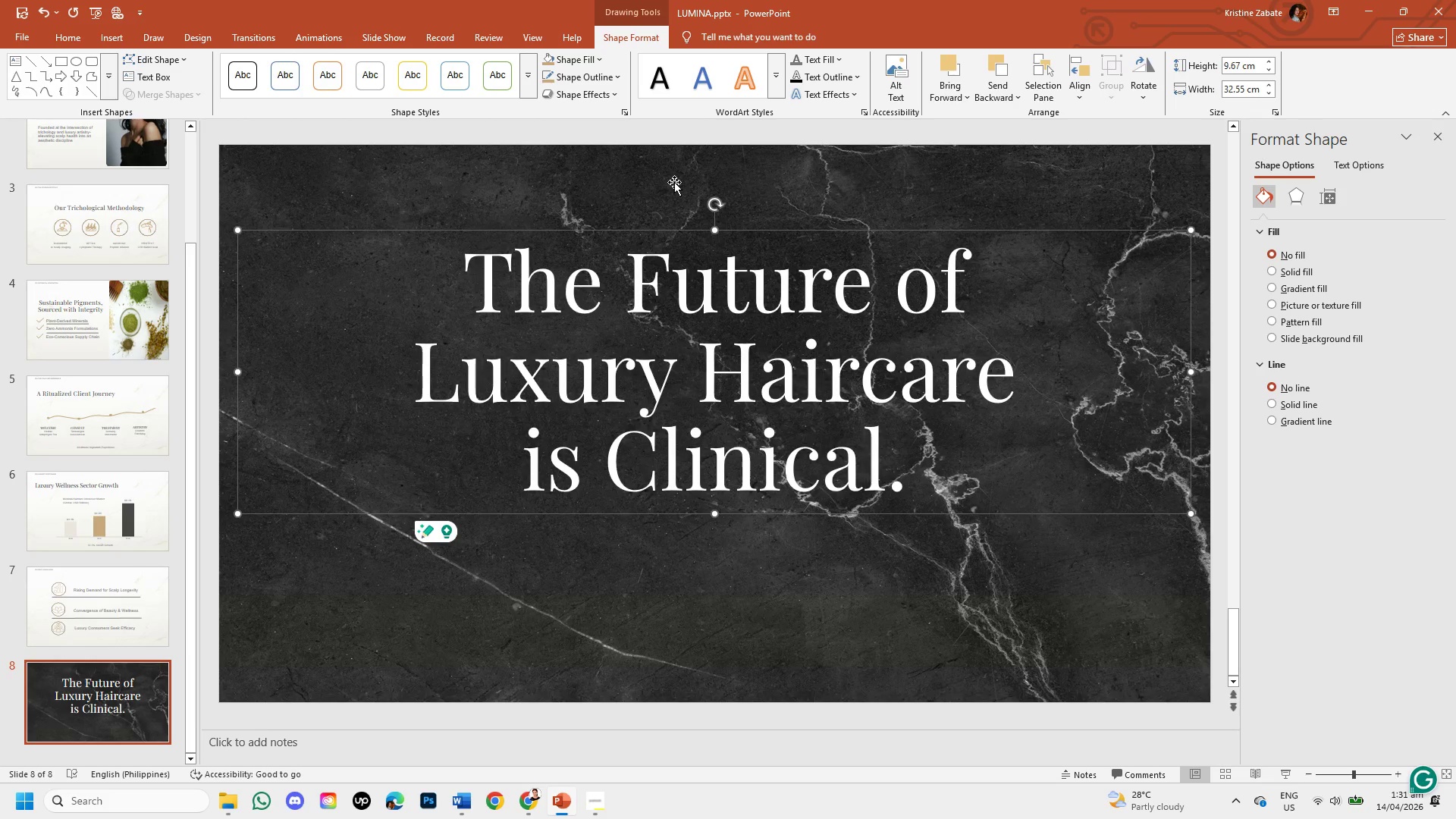 
key(ArrowUp)
 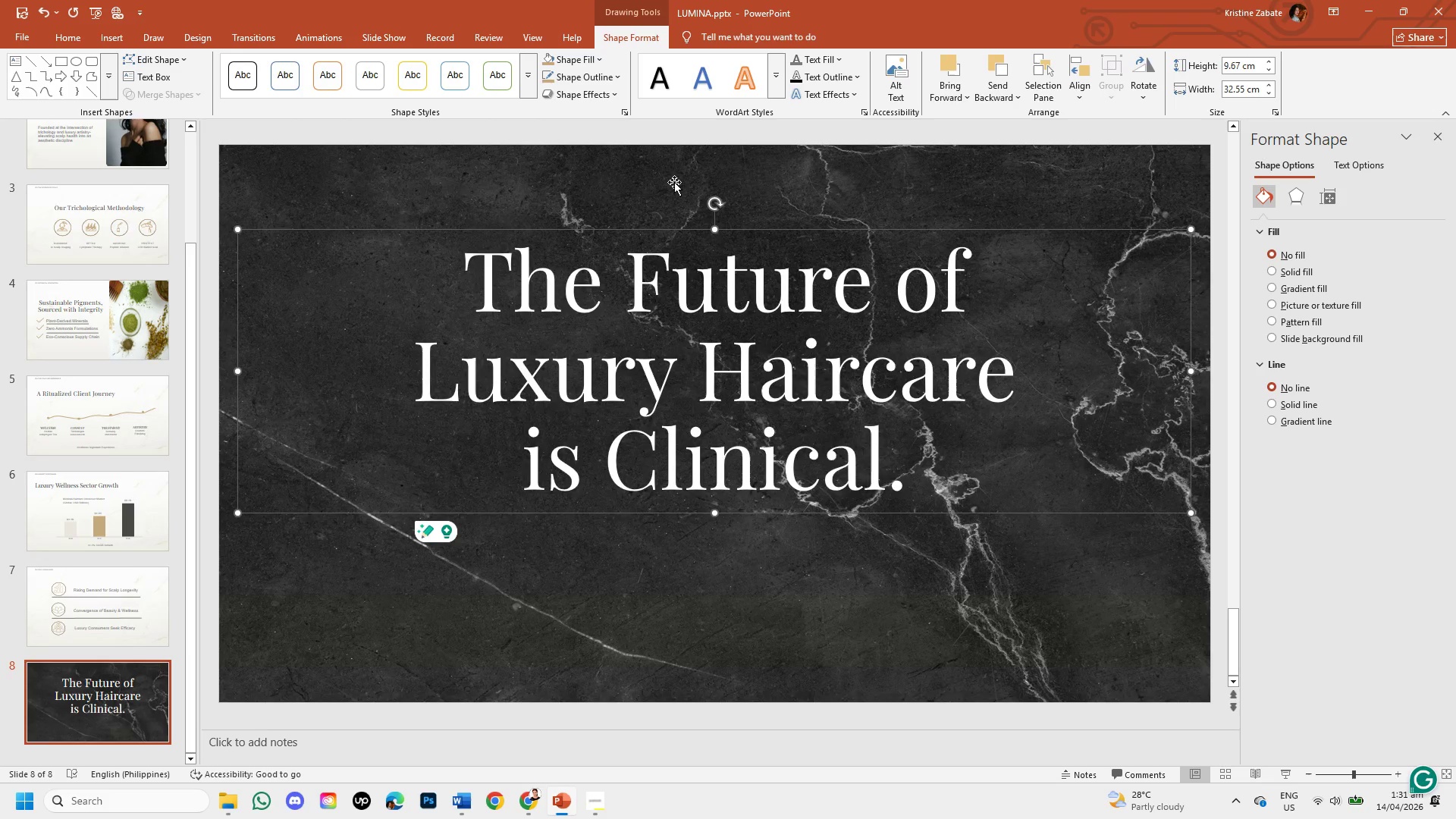 
key(ArrowUp)
 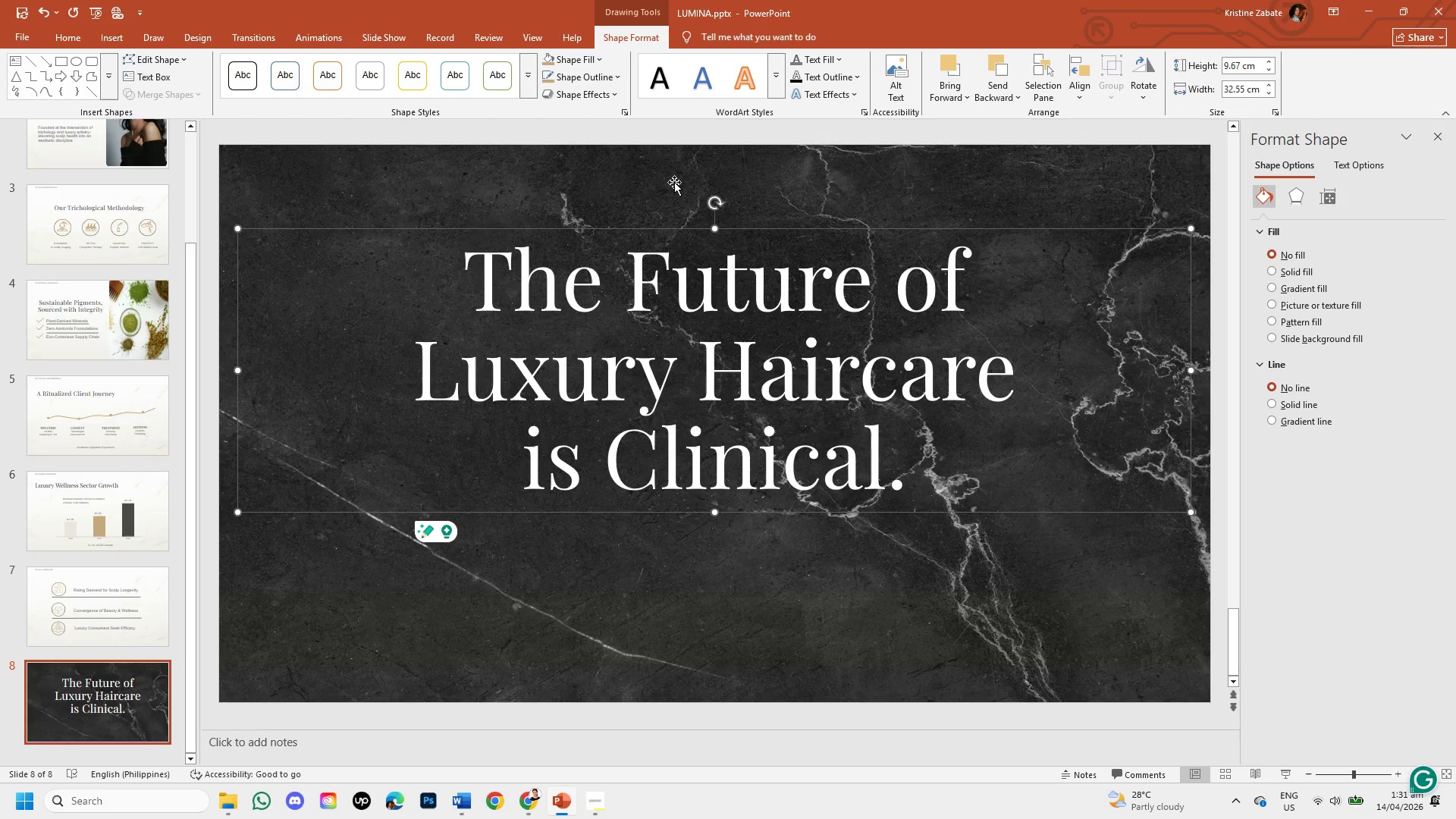 
key(ArrowUp)
 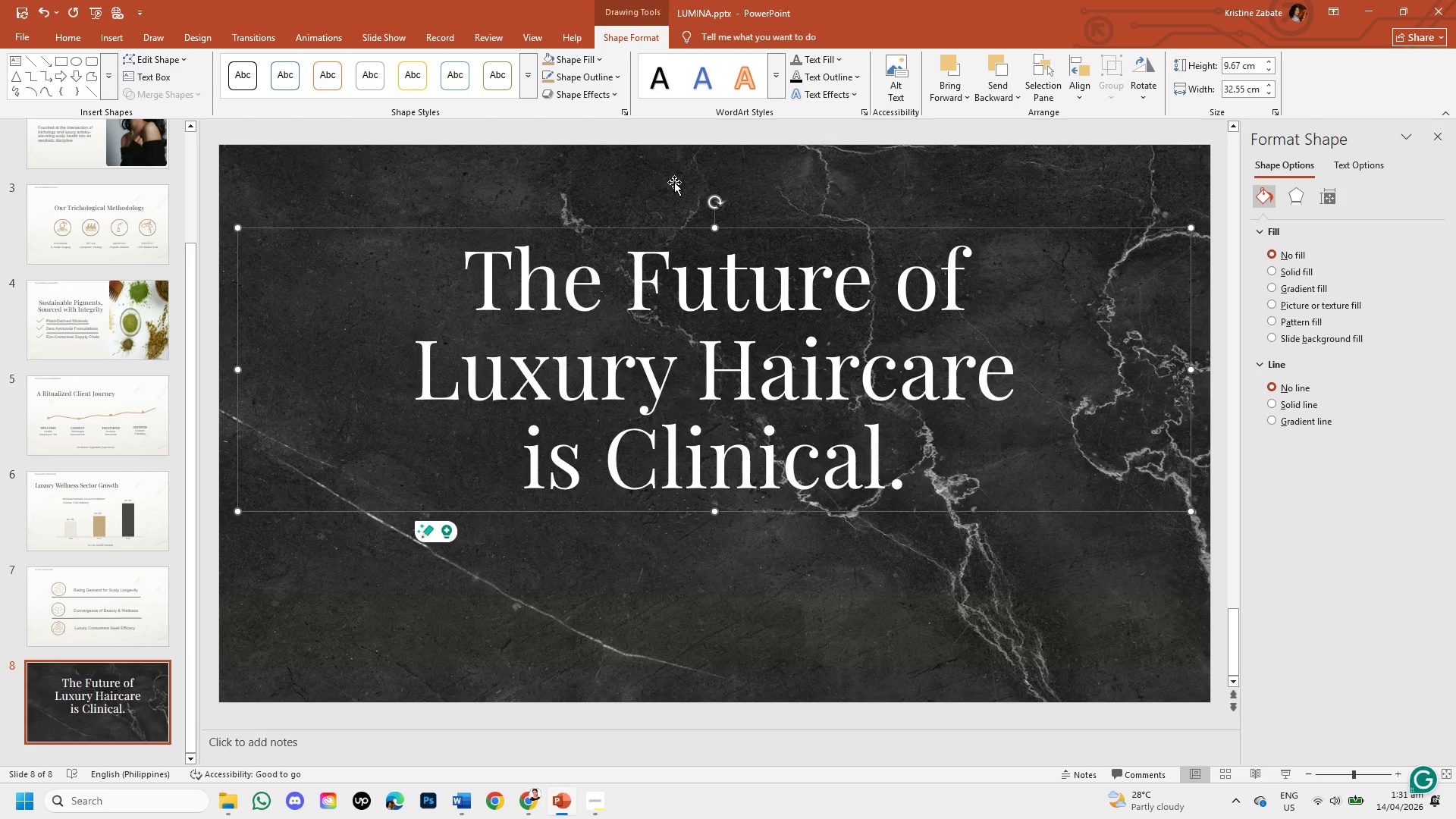 
key(ArrowUp)
 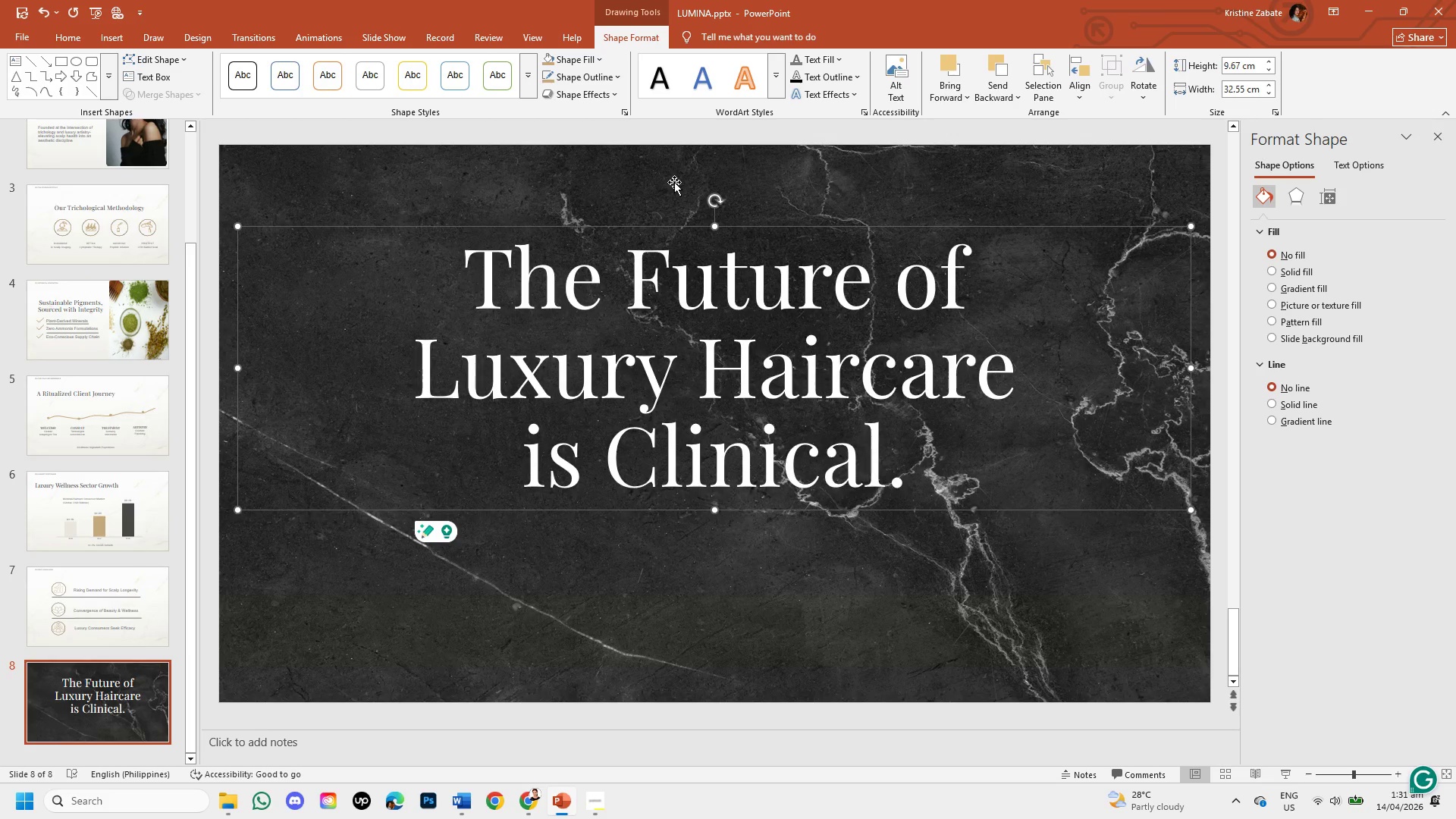 
key(ArrowUp)
 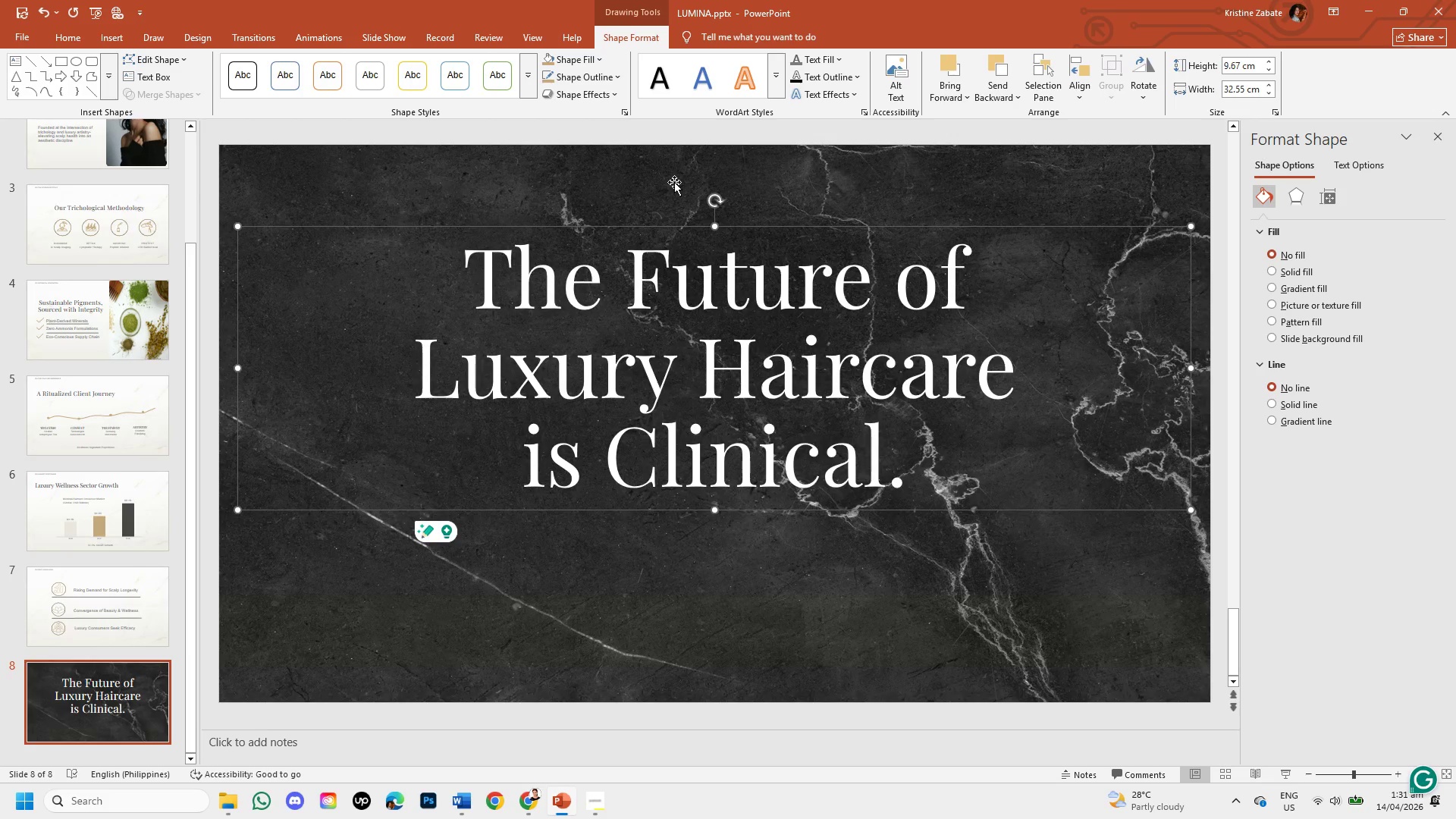 
key(ArrowUp)
 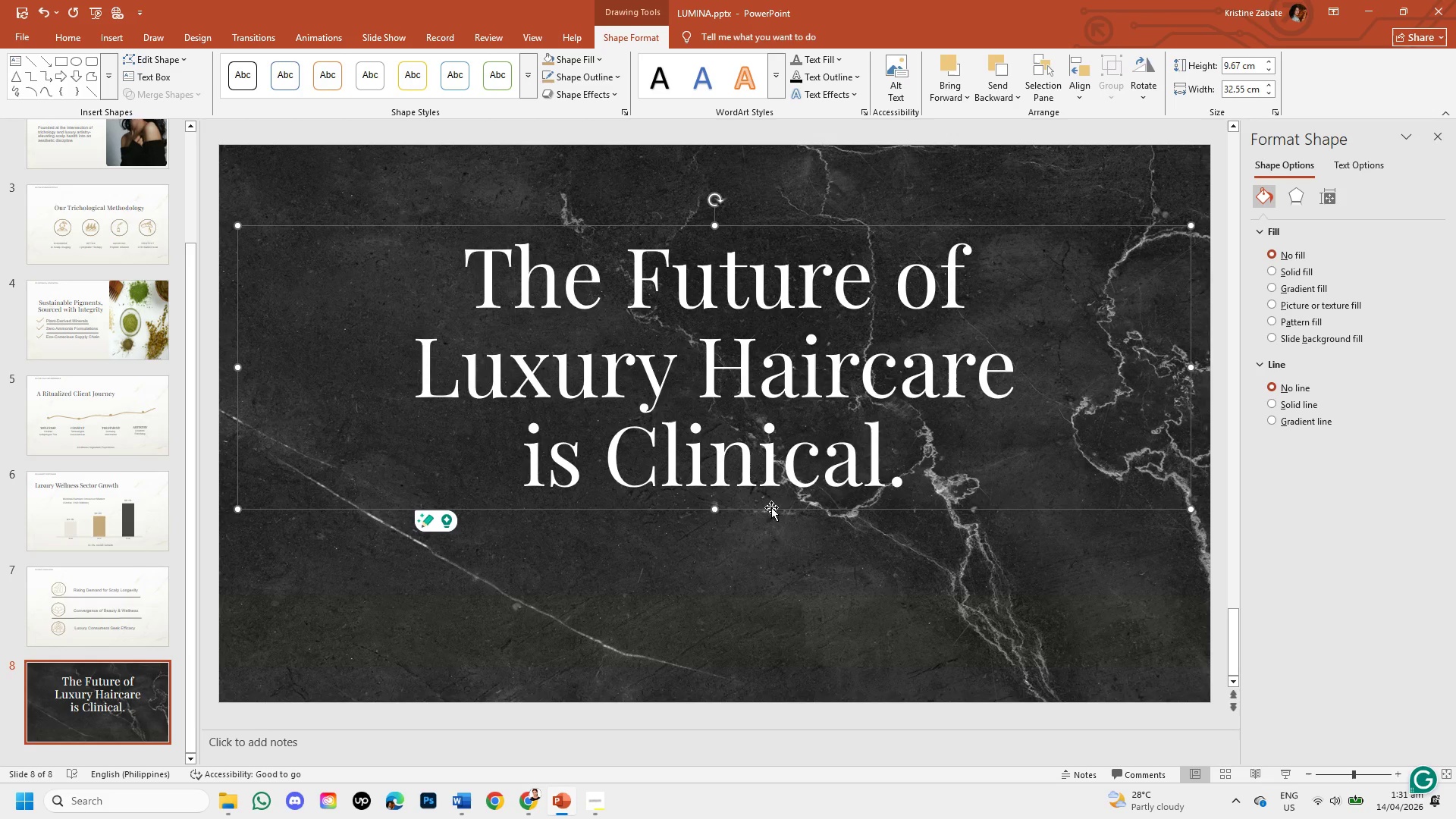 
left_click([782, 587])
 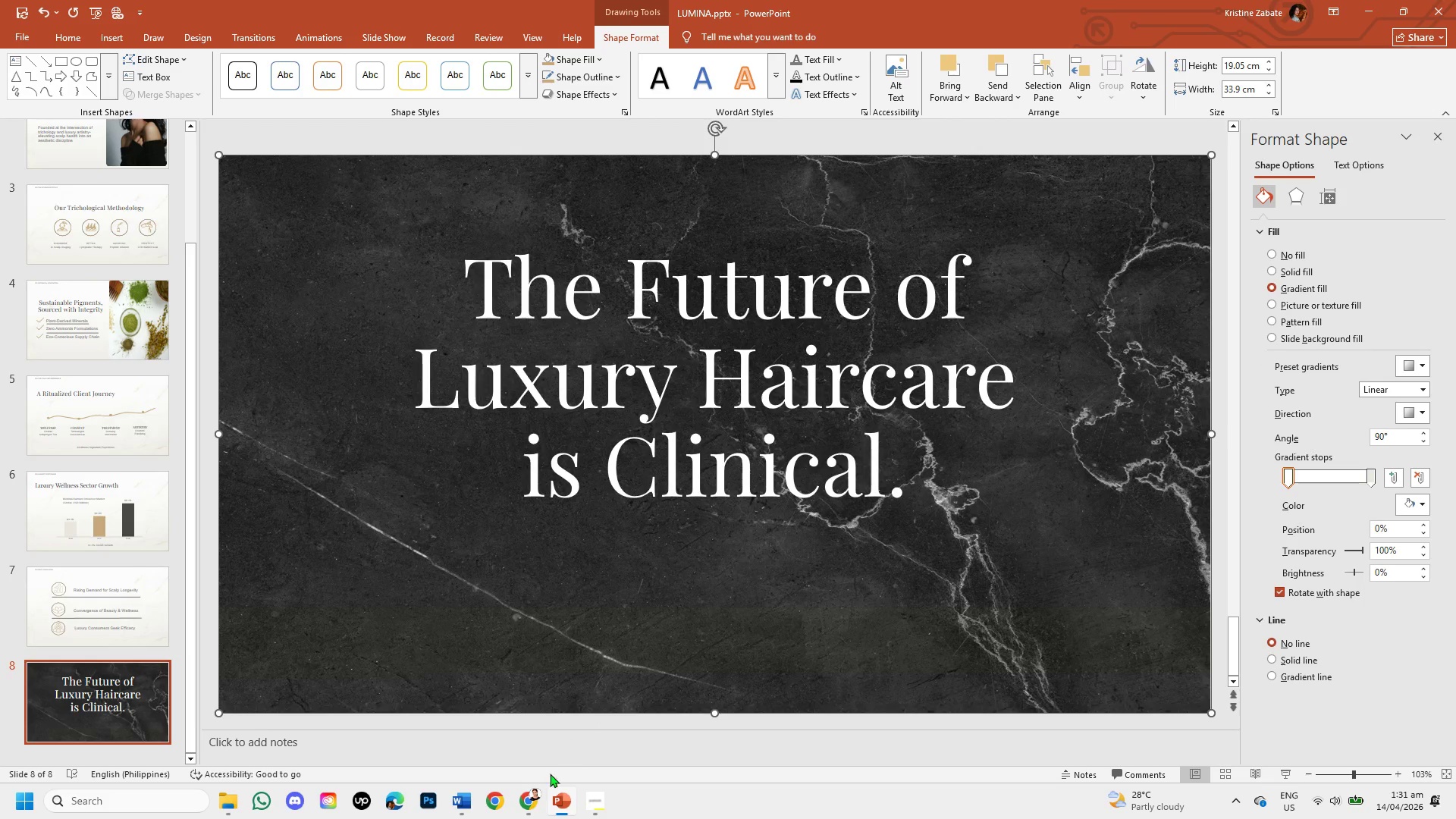 
left_click([532, 798])
 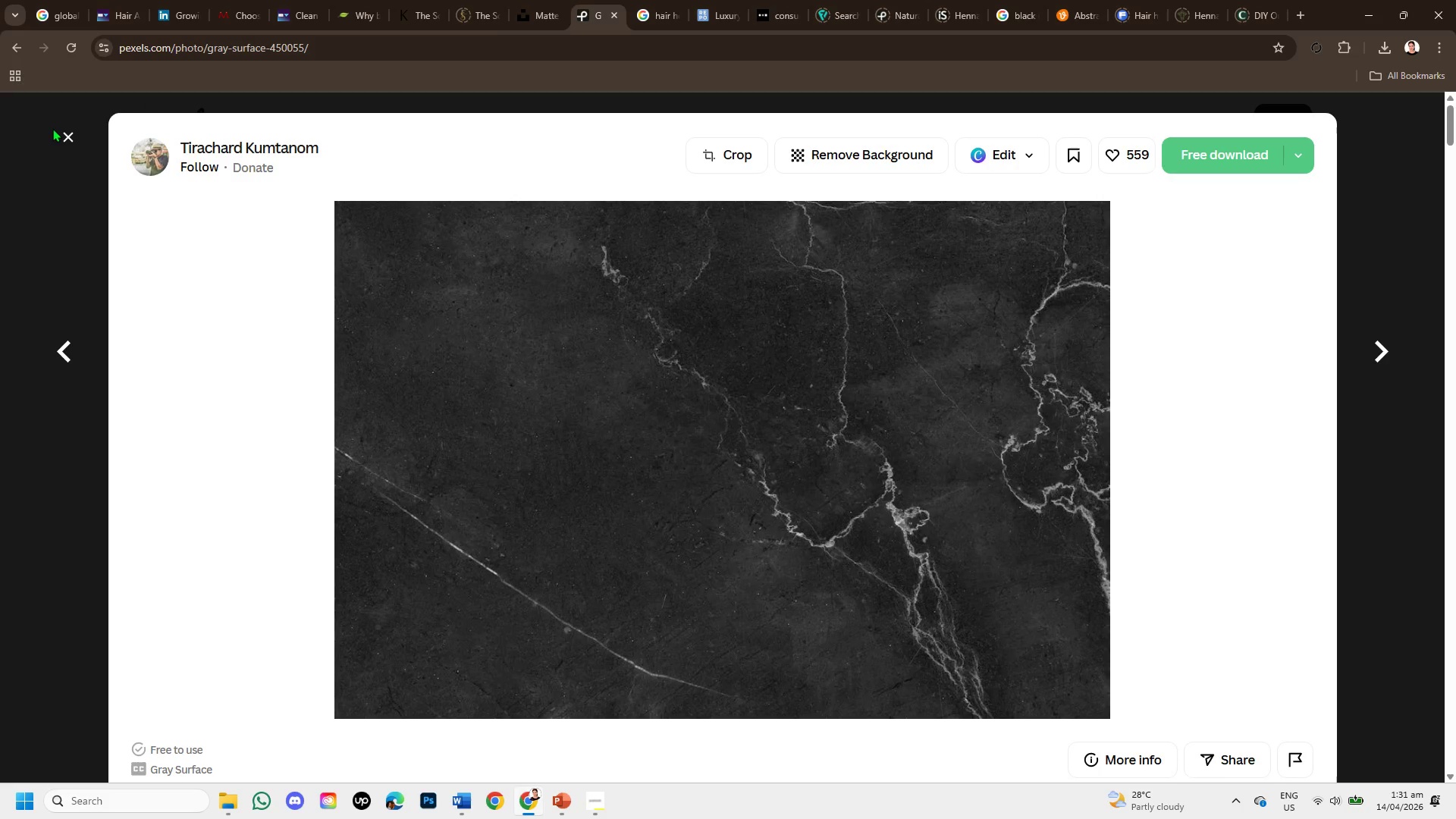 
left_click([64, 135])
 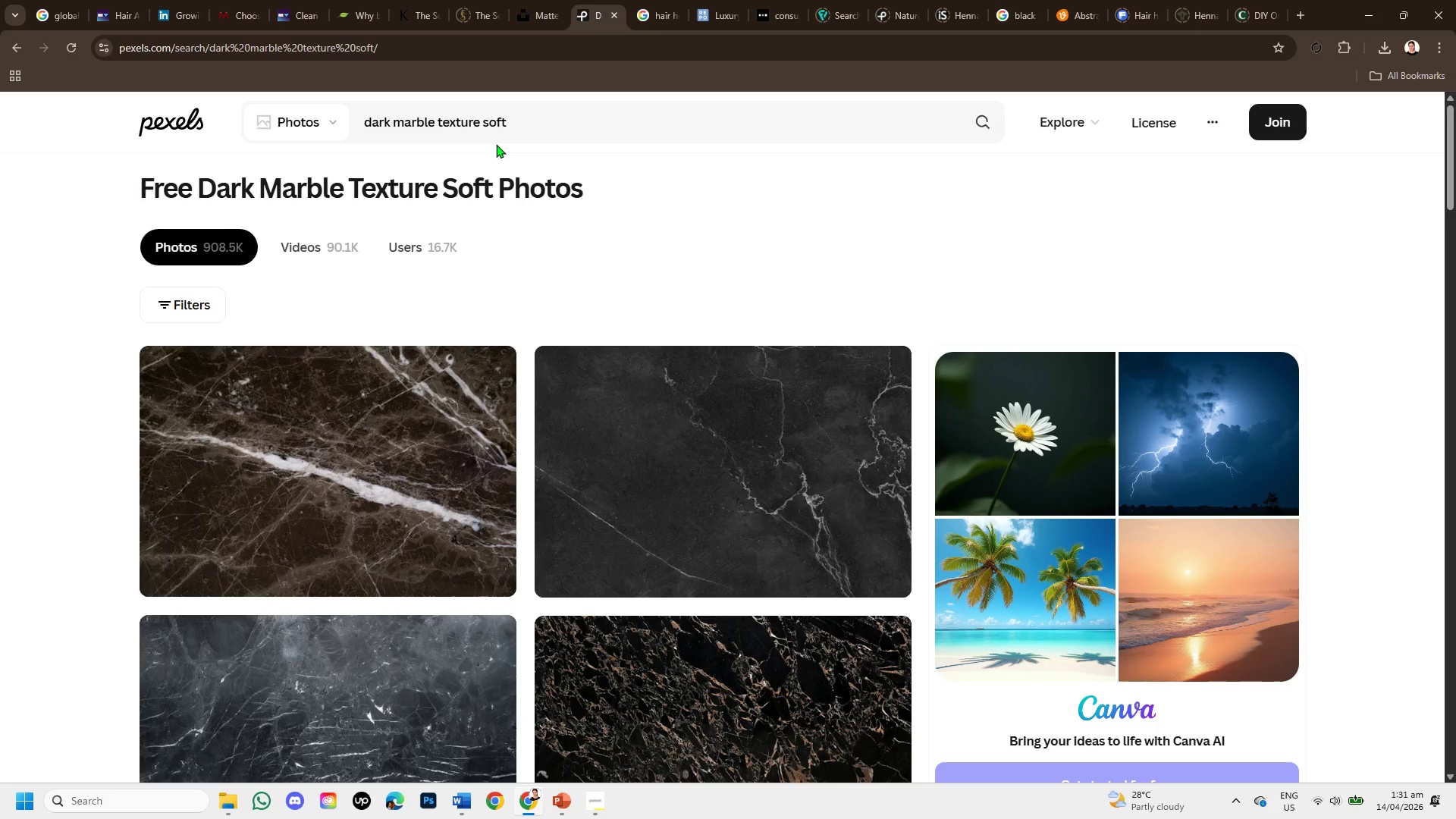 
left_click_drag(start_coordinate=[521, 115], to_coordinate=[347, 102])
 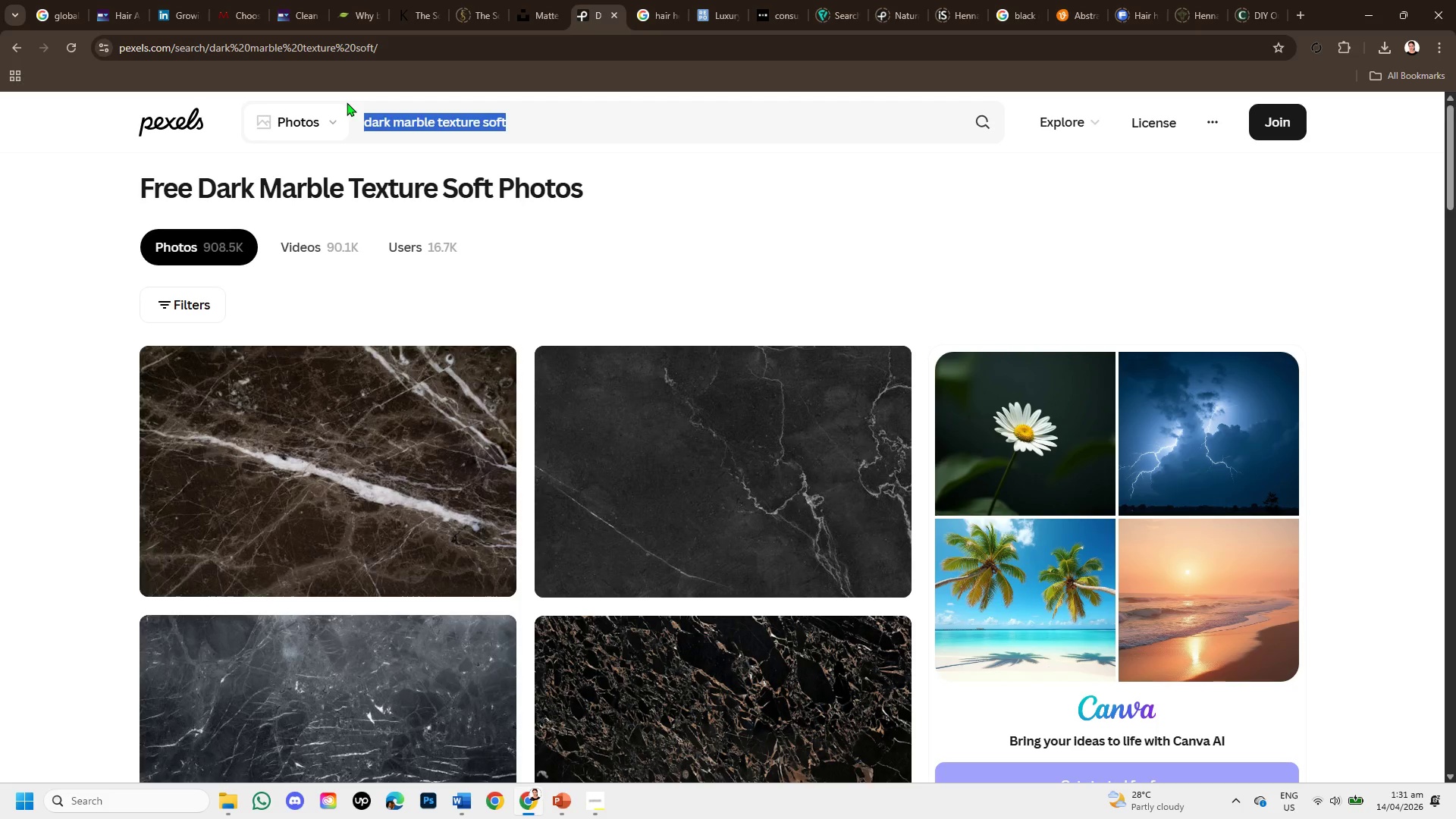 
key(Backspace)
 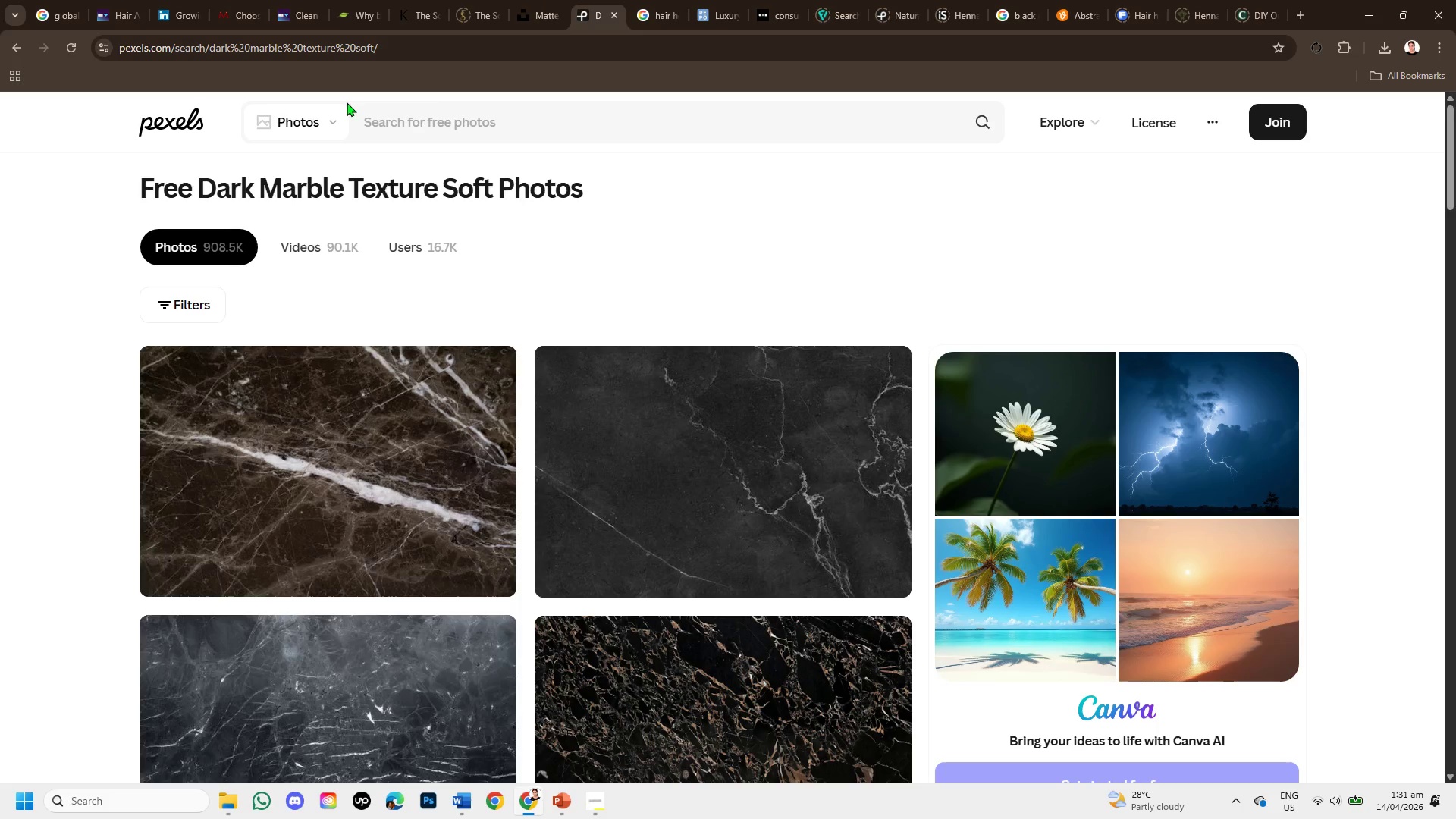 
wait(8.01)
 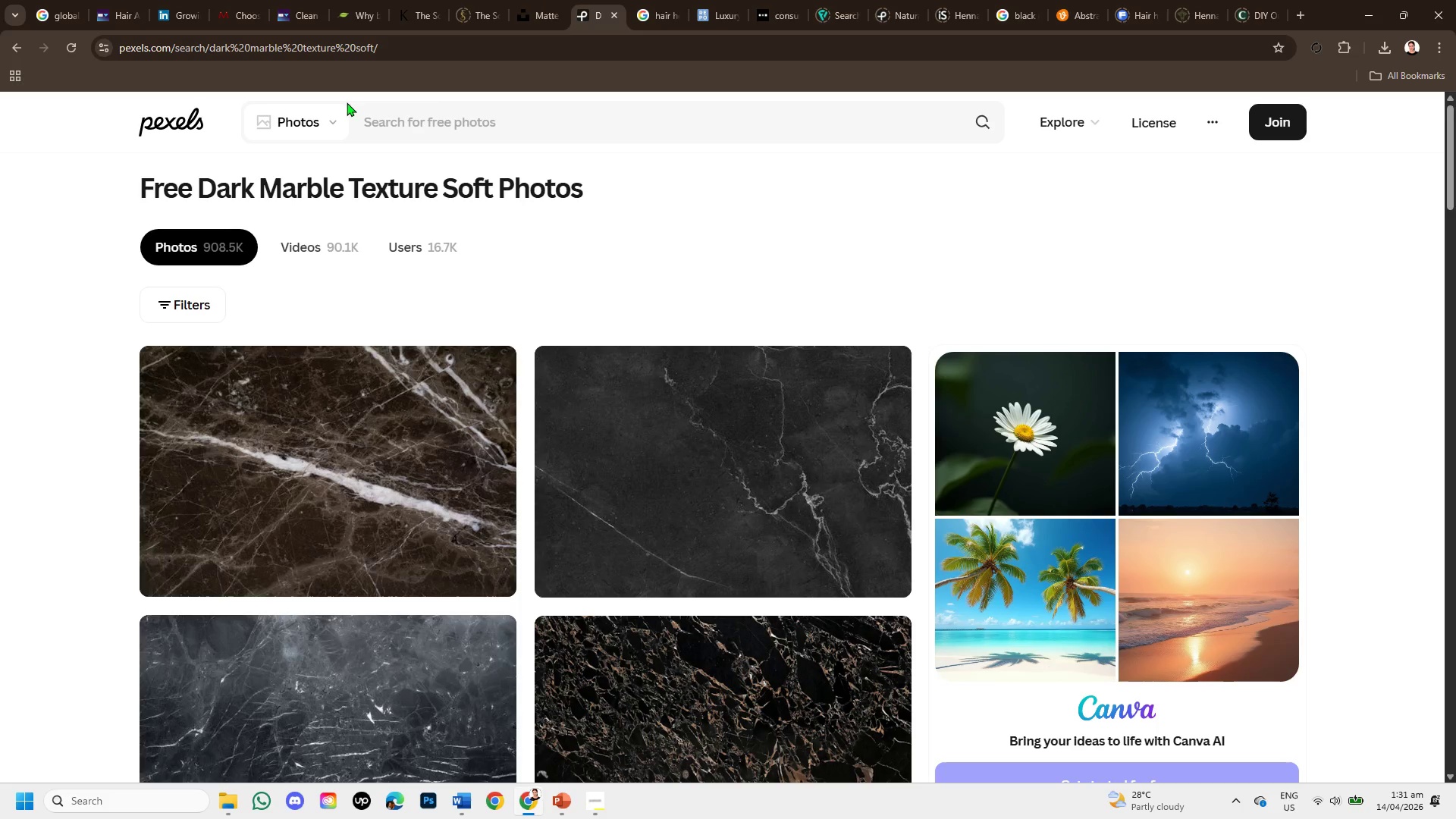 
type(marble slab cream )
 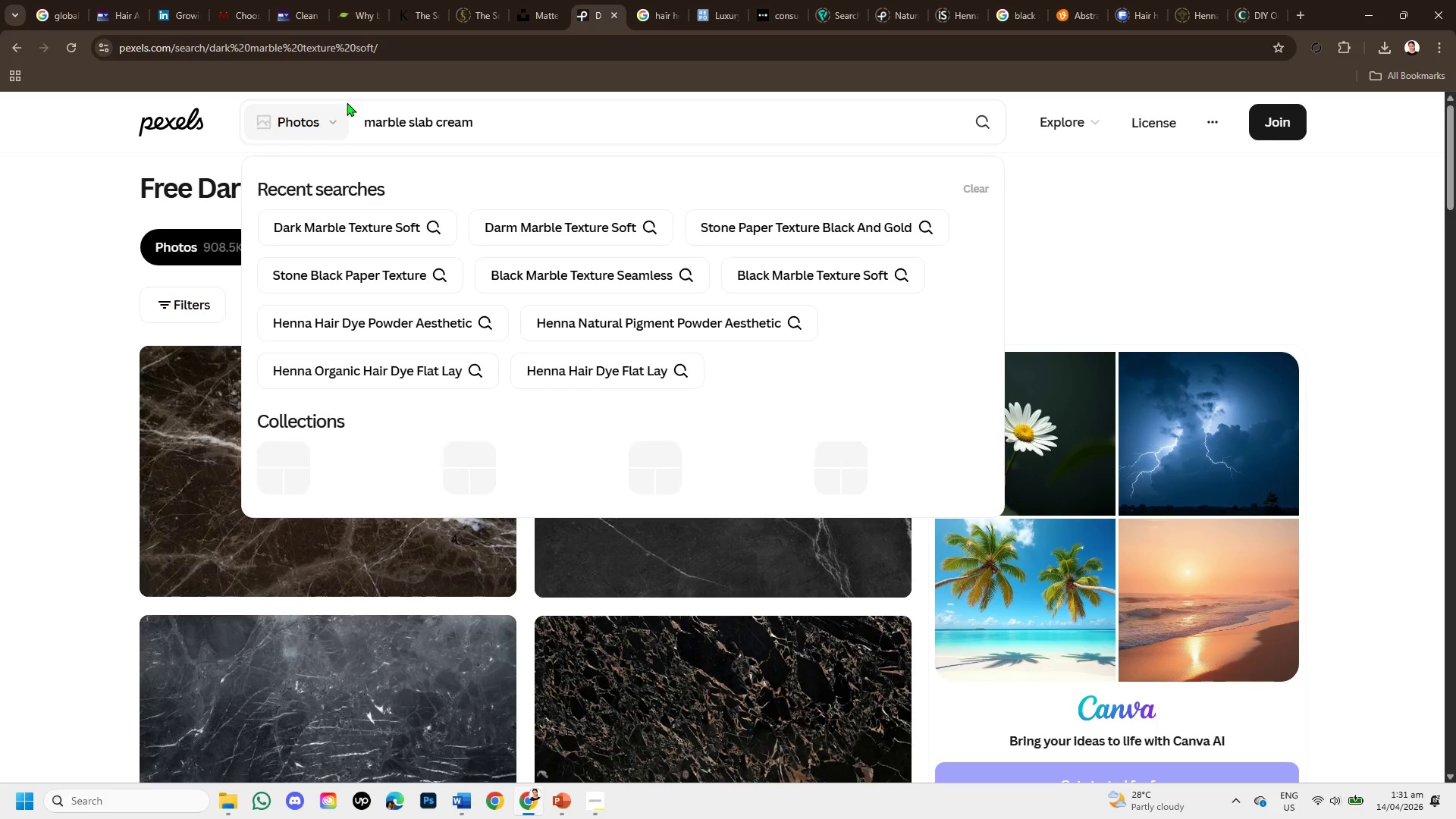 
key(Enter)
 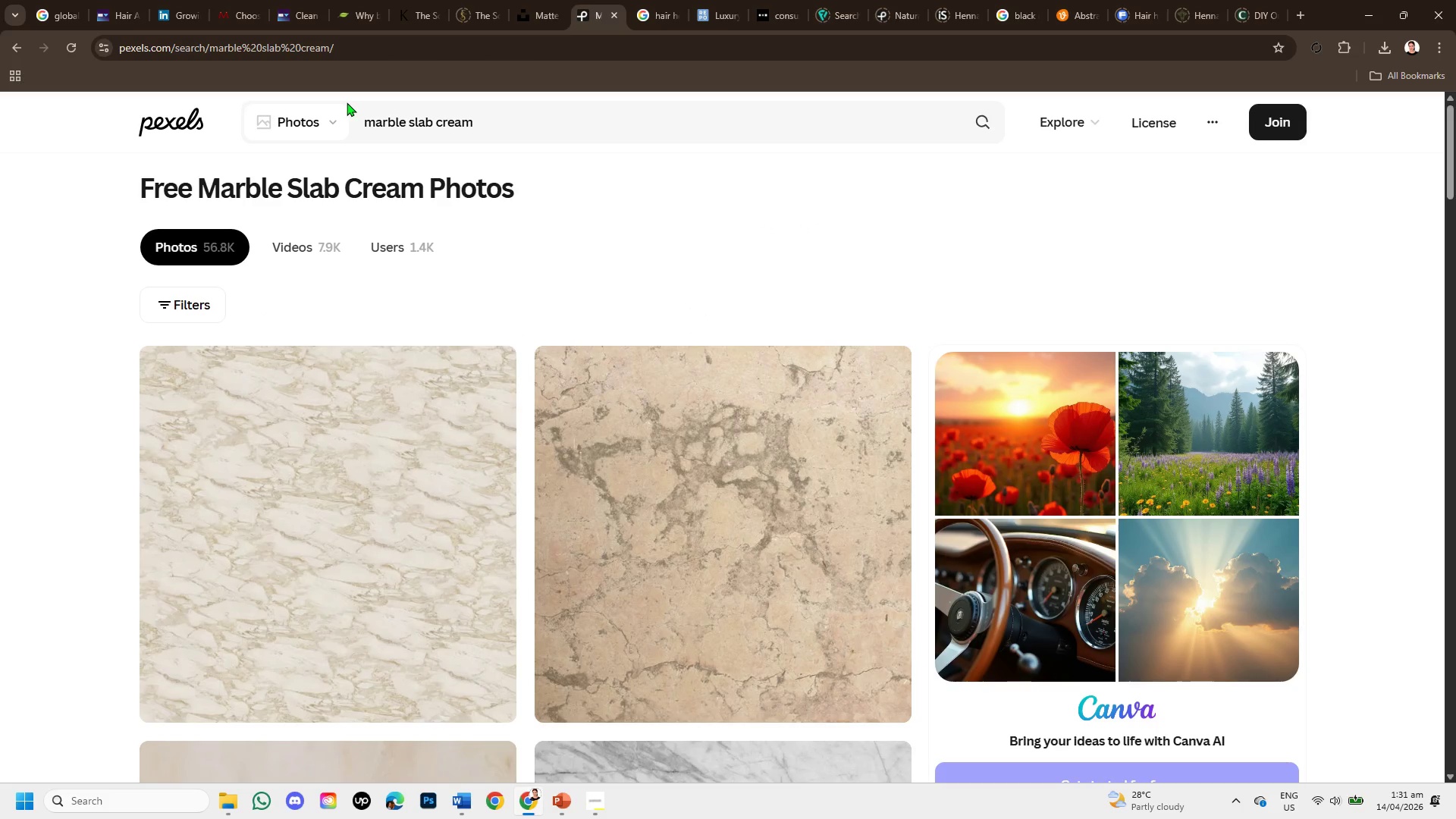 
wait(7.92)
 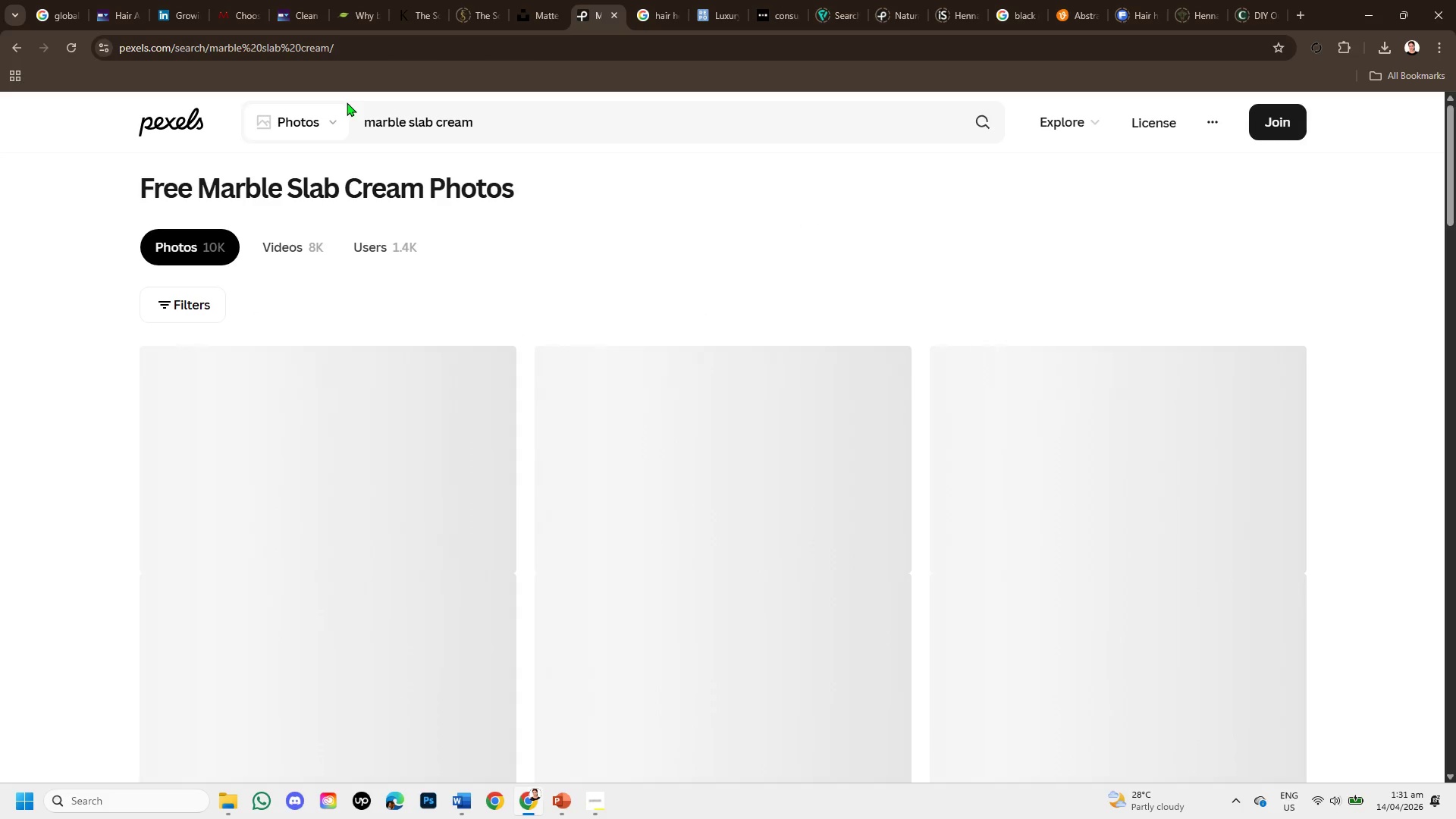 
scroll: coordinate [686, 627], scroll_direction: down, amount: 4.0